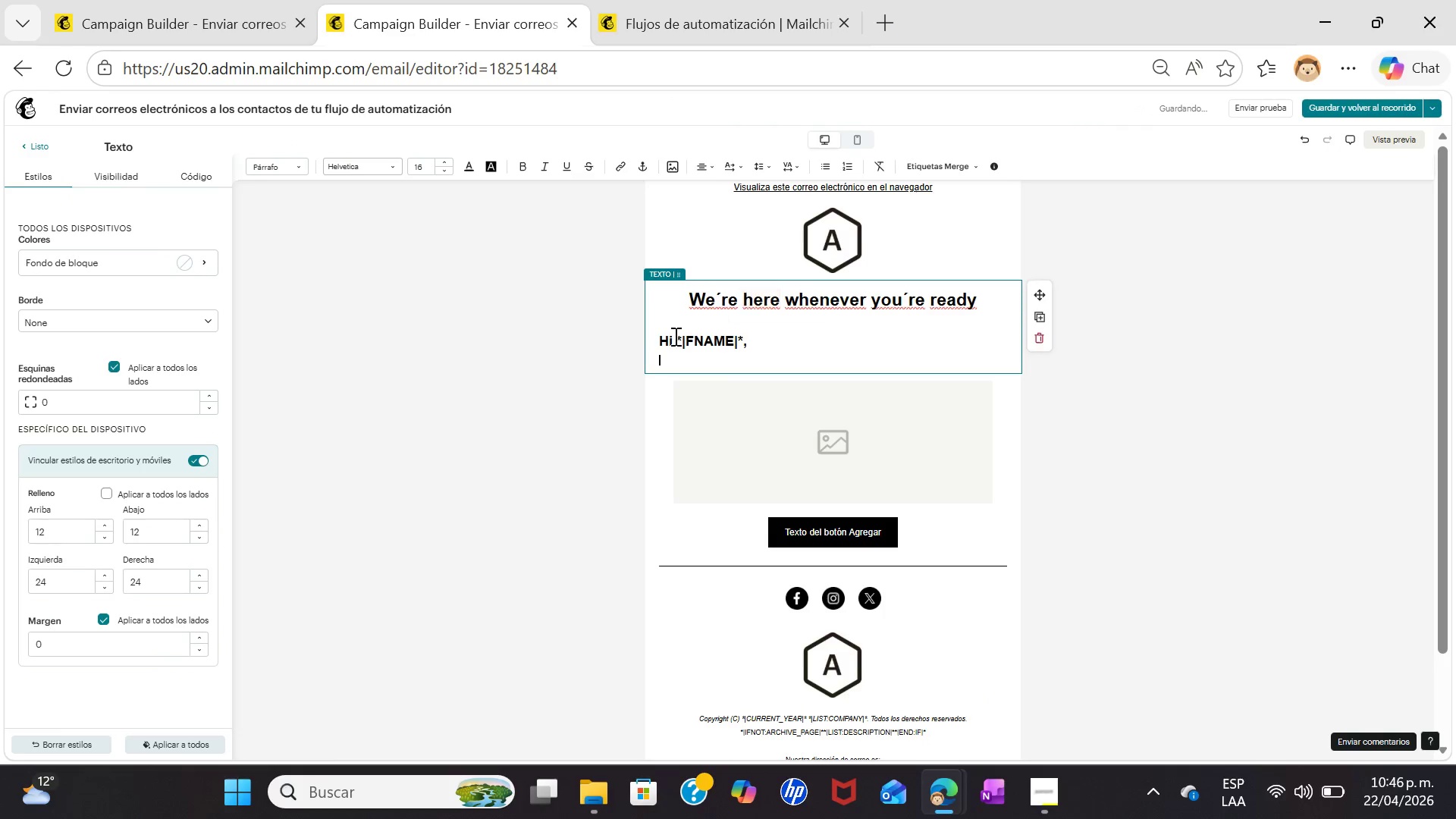 
left_click([655, 334])
 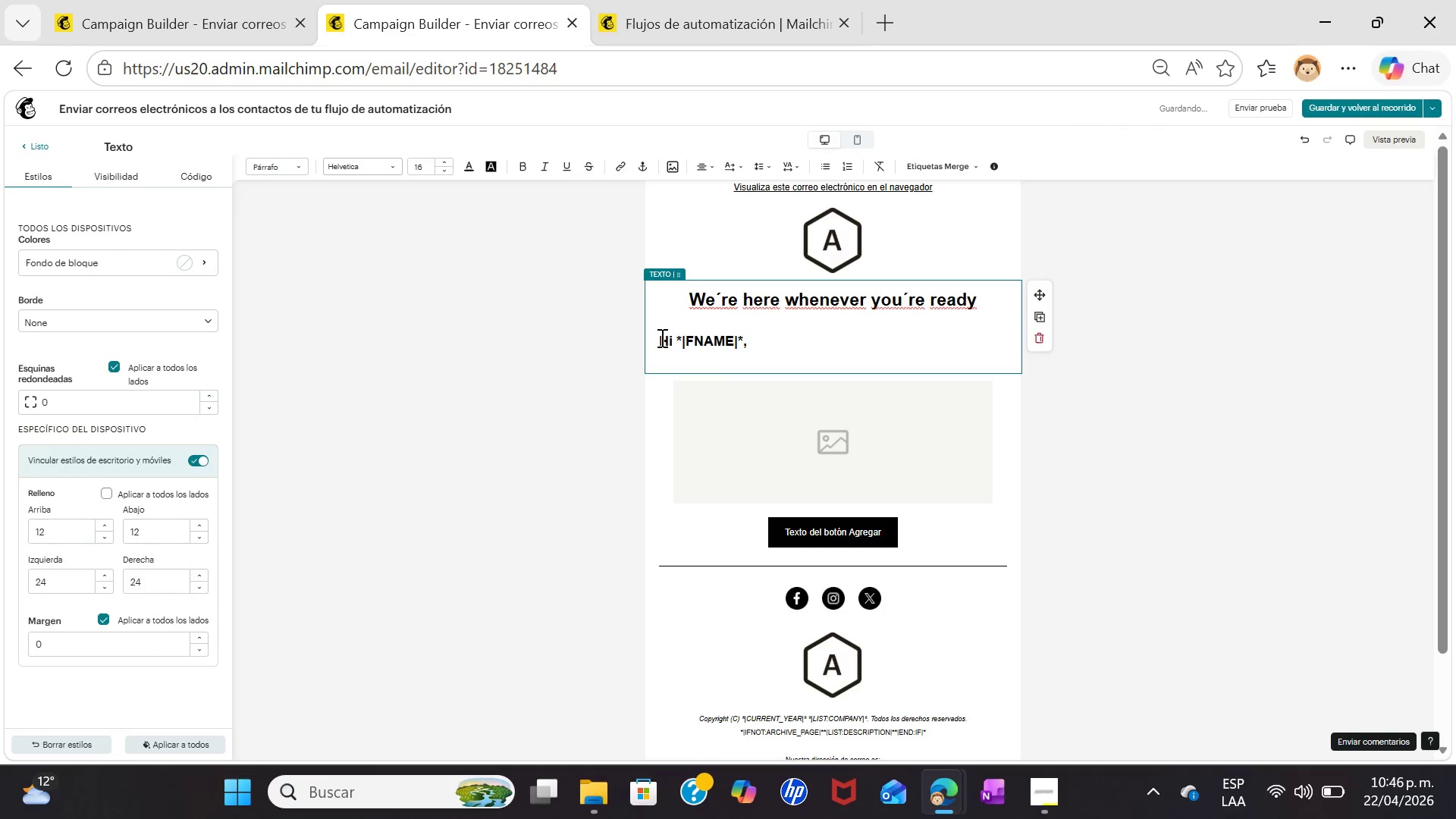 
double_click([661, 337])
 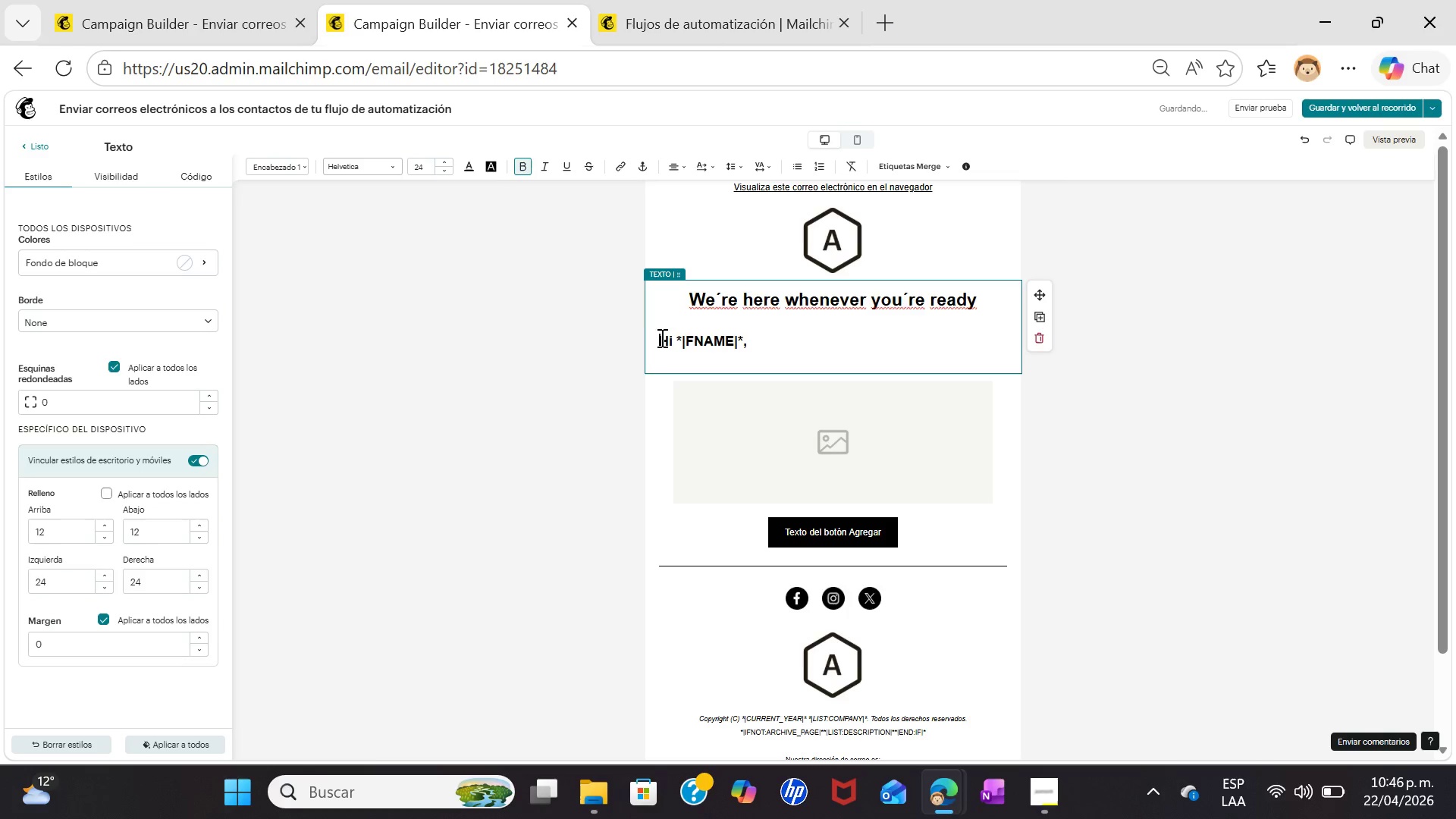 
key(Space)
 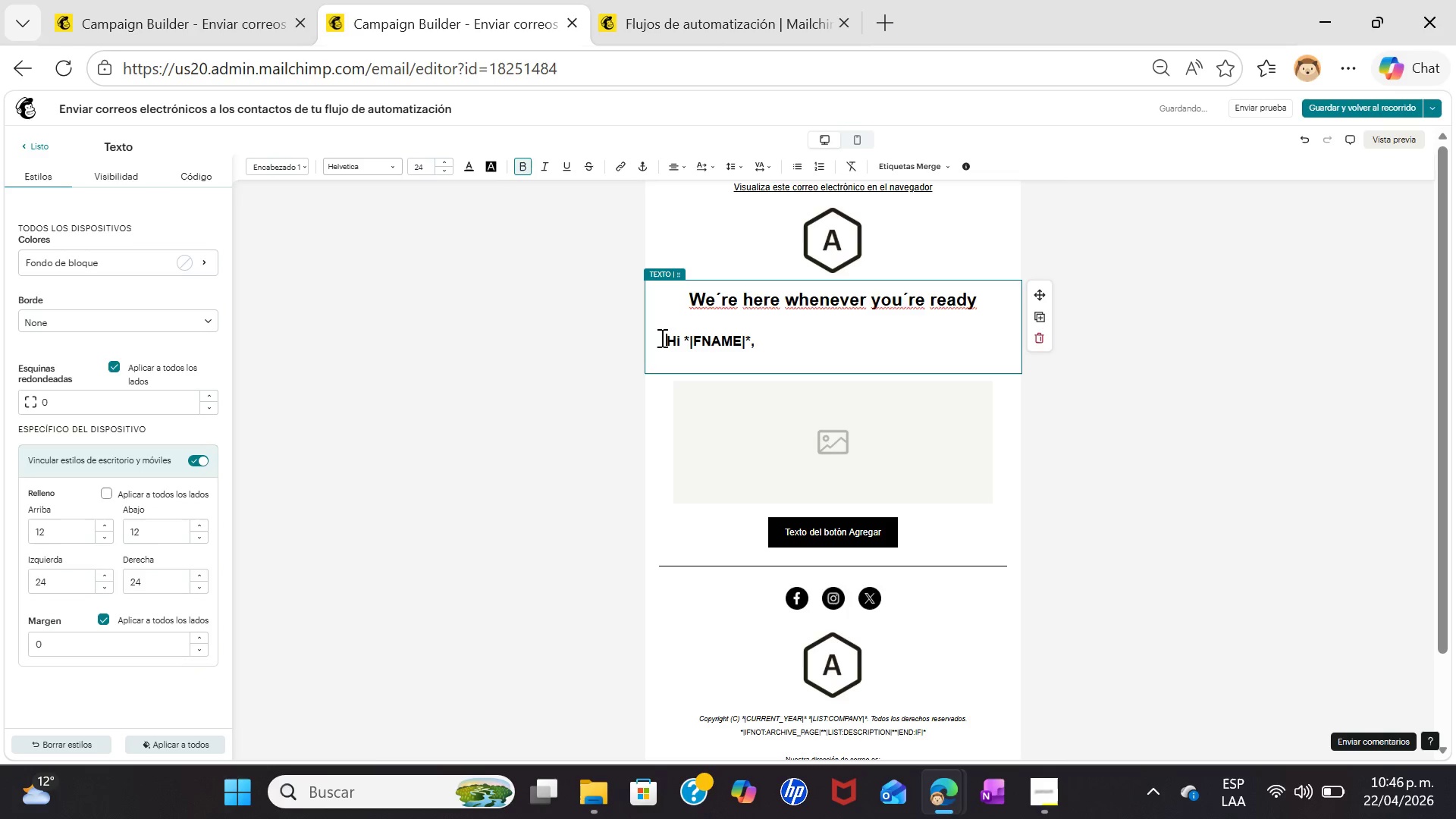 
hold_key(key=Space, duration=1.12)
 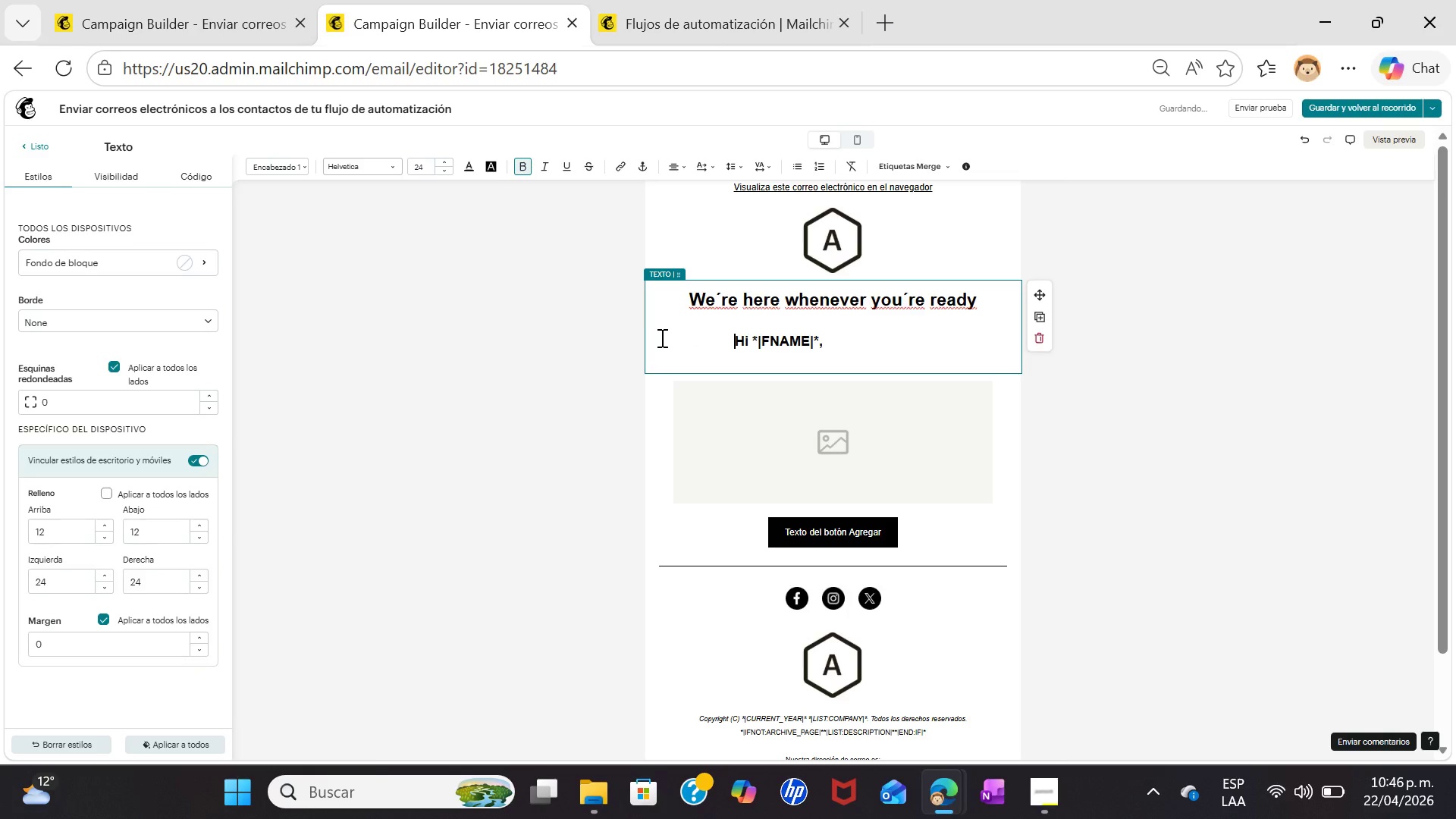 
left_click([661, 337])
 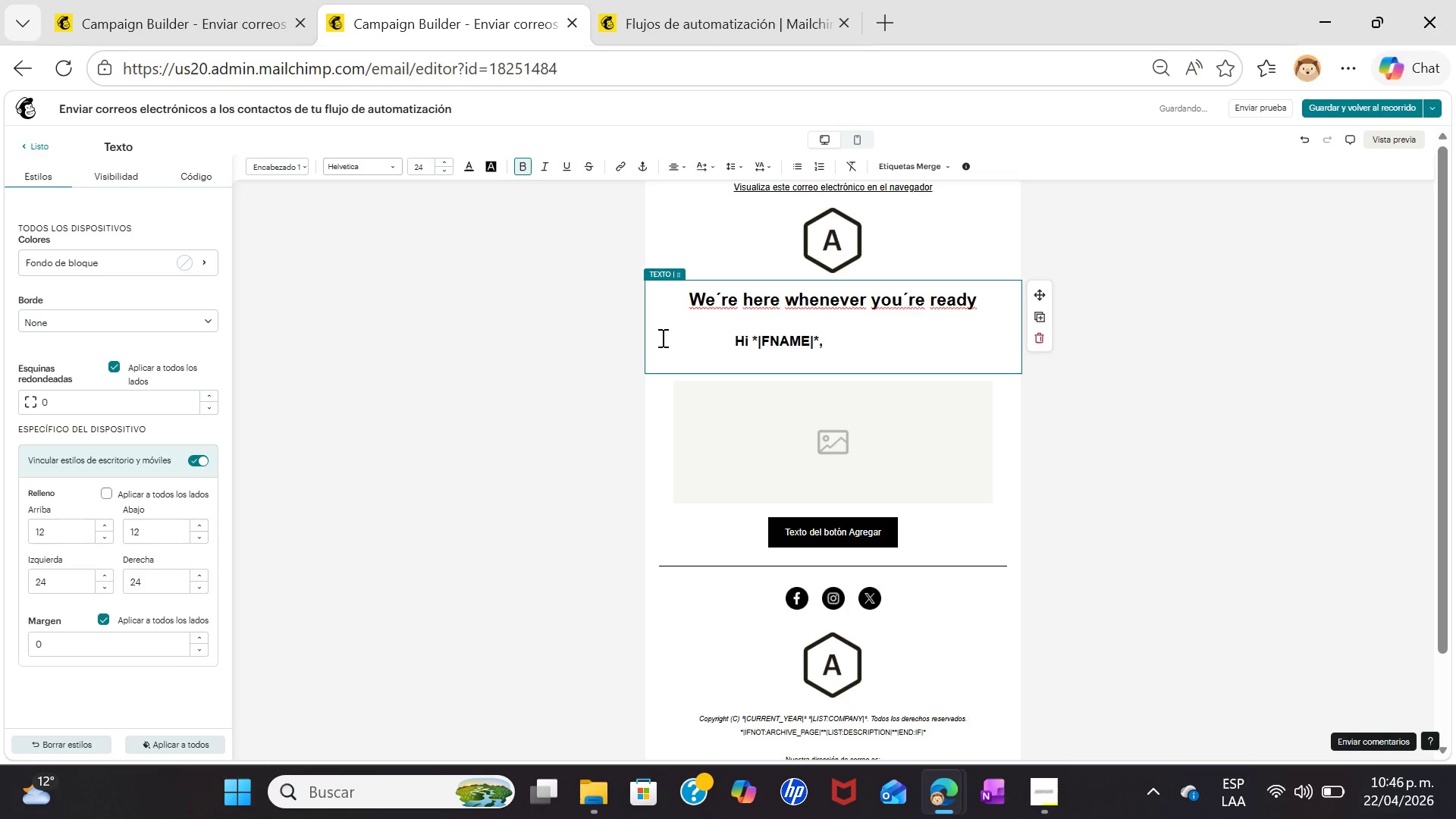 
key(Backspace)
 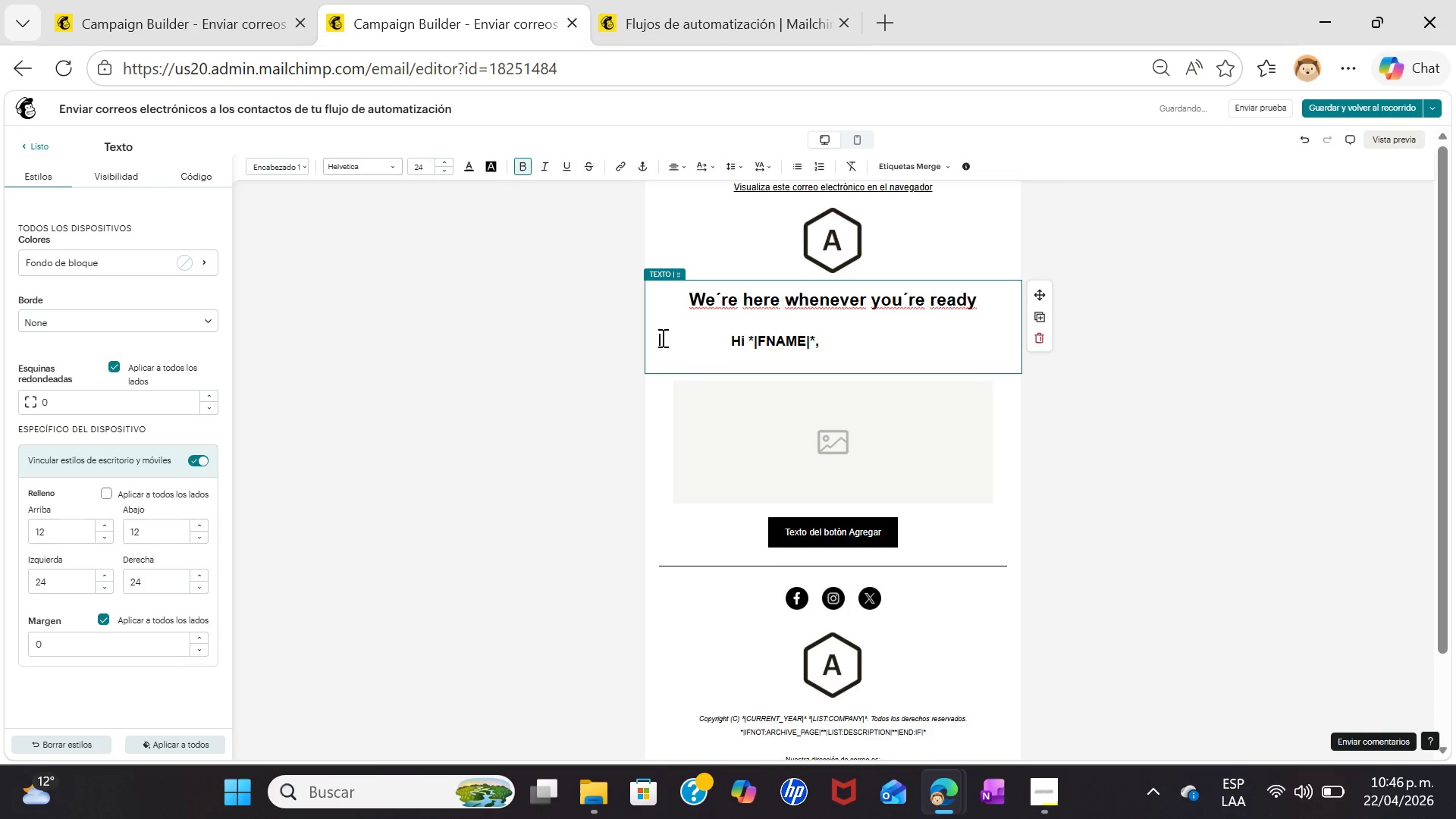 
hold_key(key=Backspace, duration=0.5)
 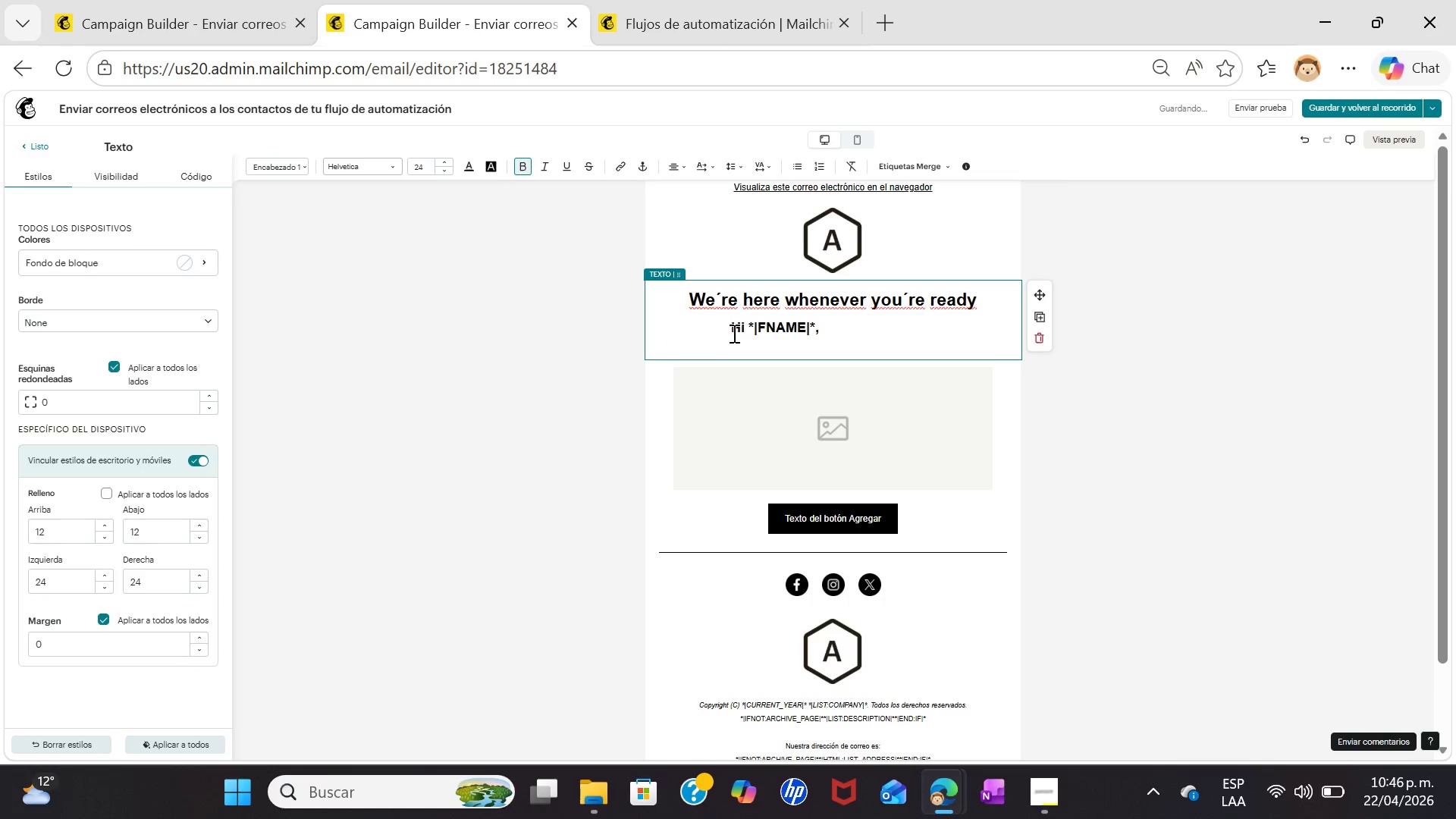 
left_click([717, 328])
 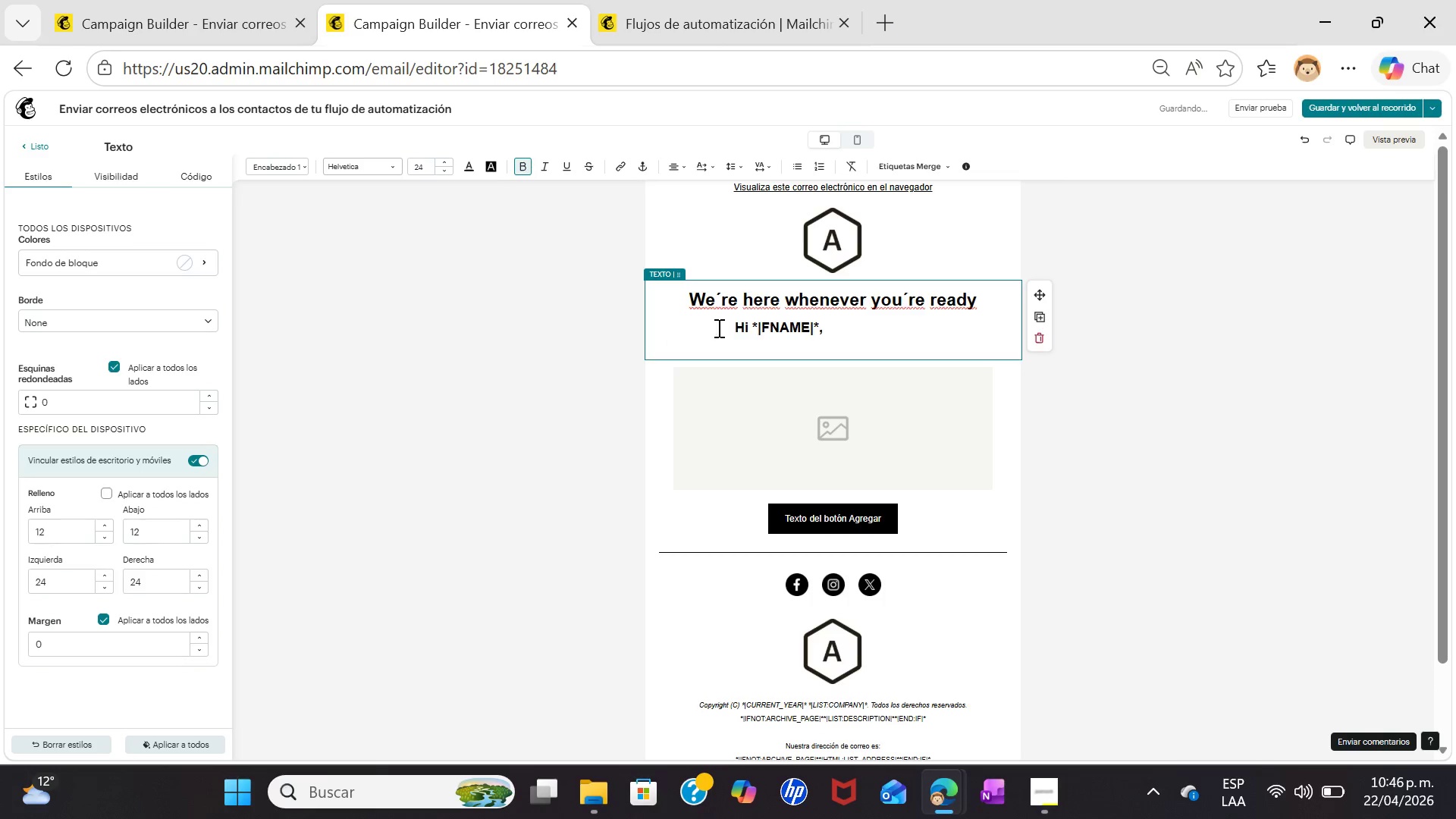 
hold_key(key=Space, duration=1.01)
 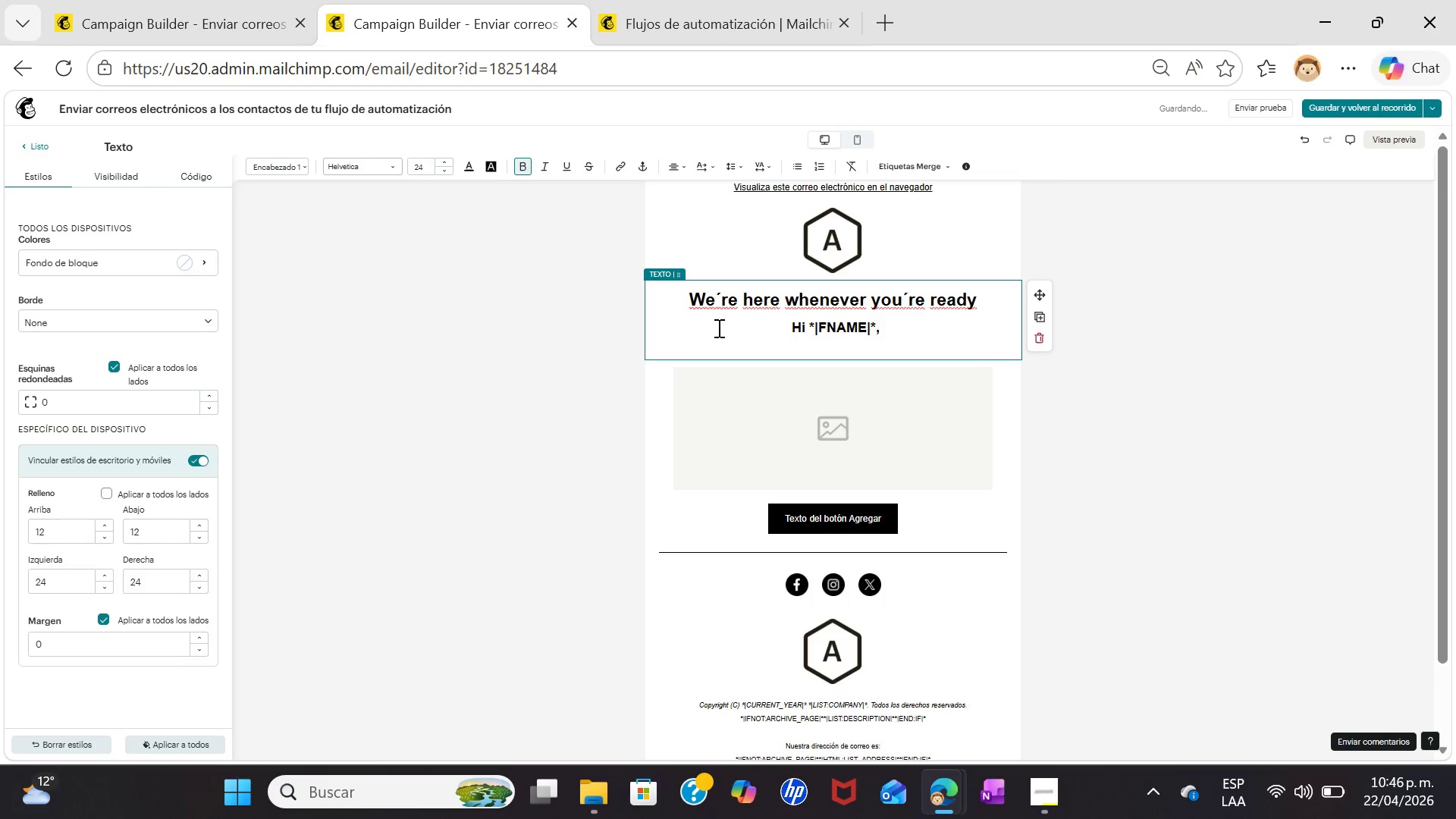 
key(Backspace)
 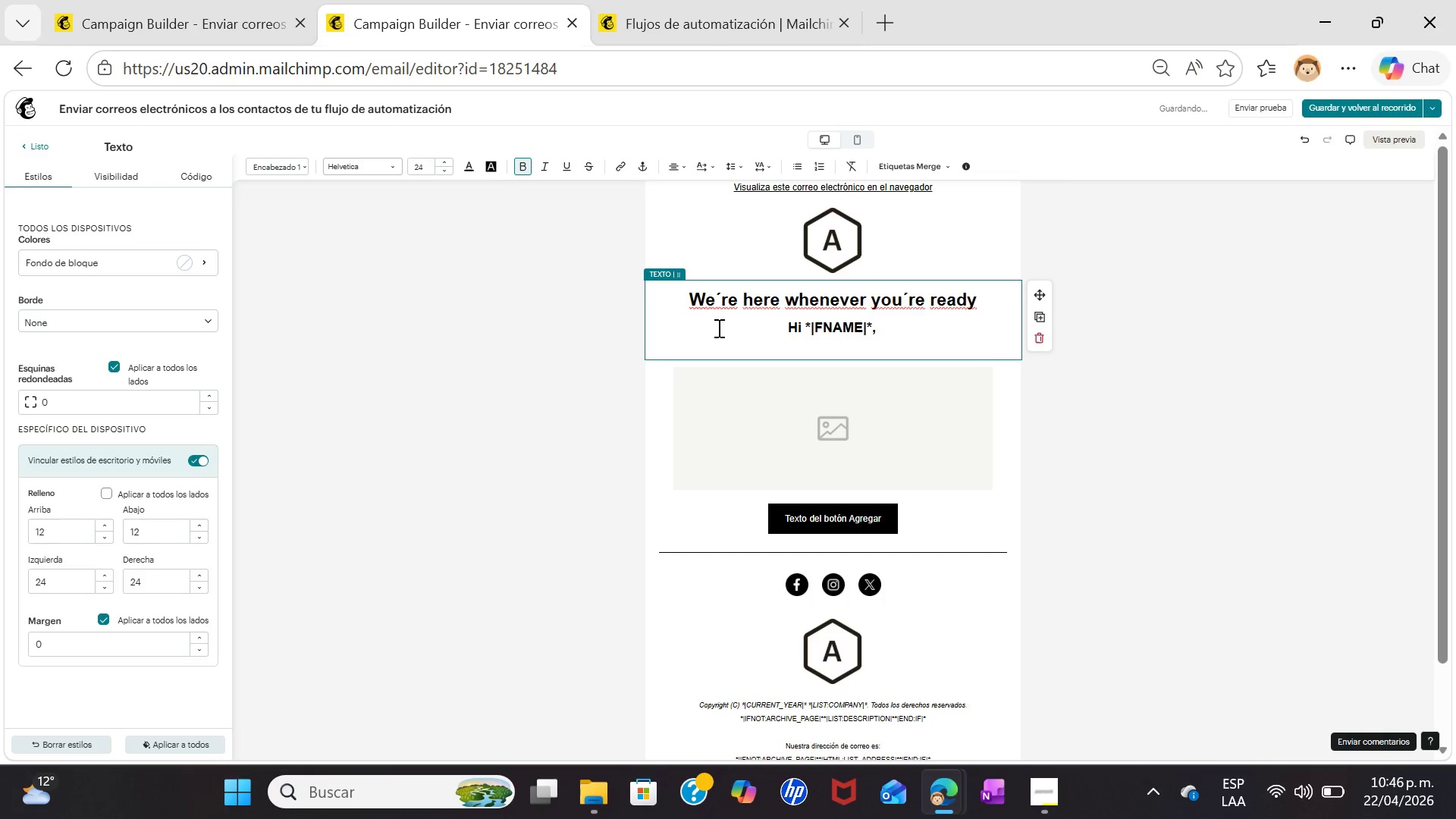 
key(Backspace)
 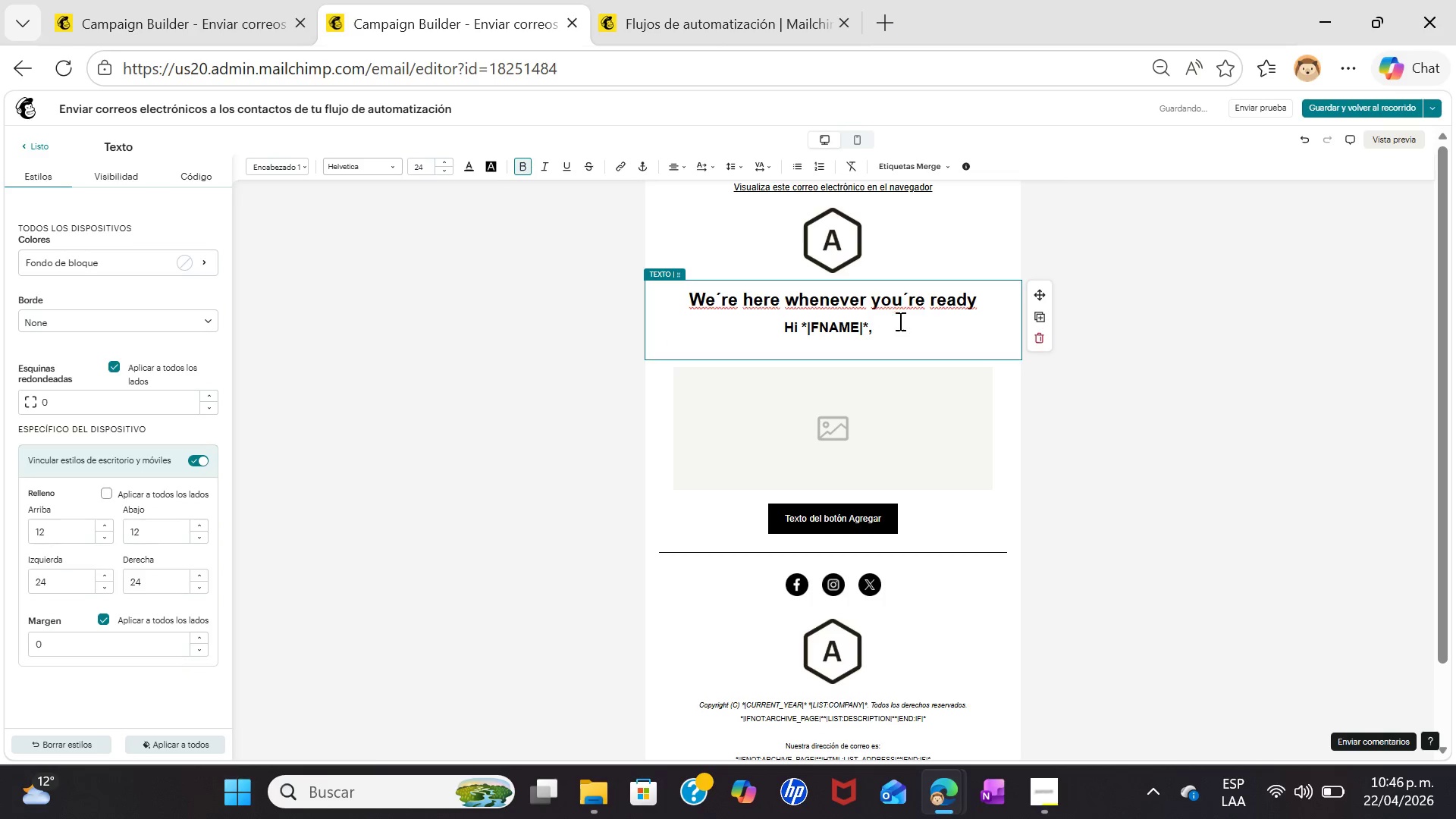 
left_click([899, 326])
 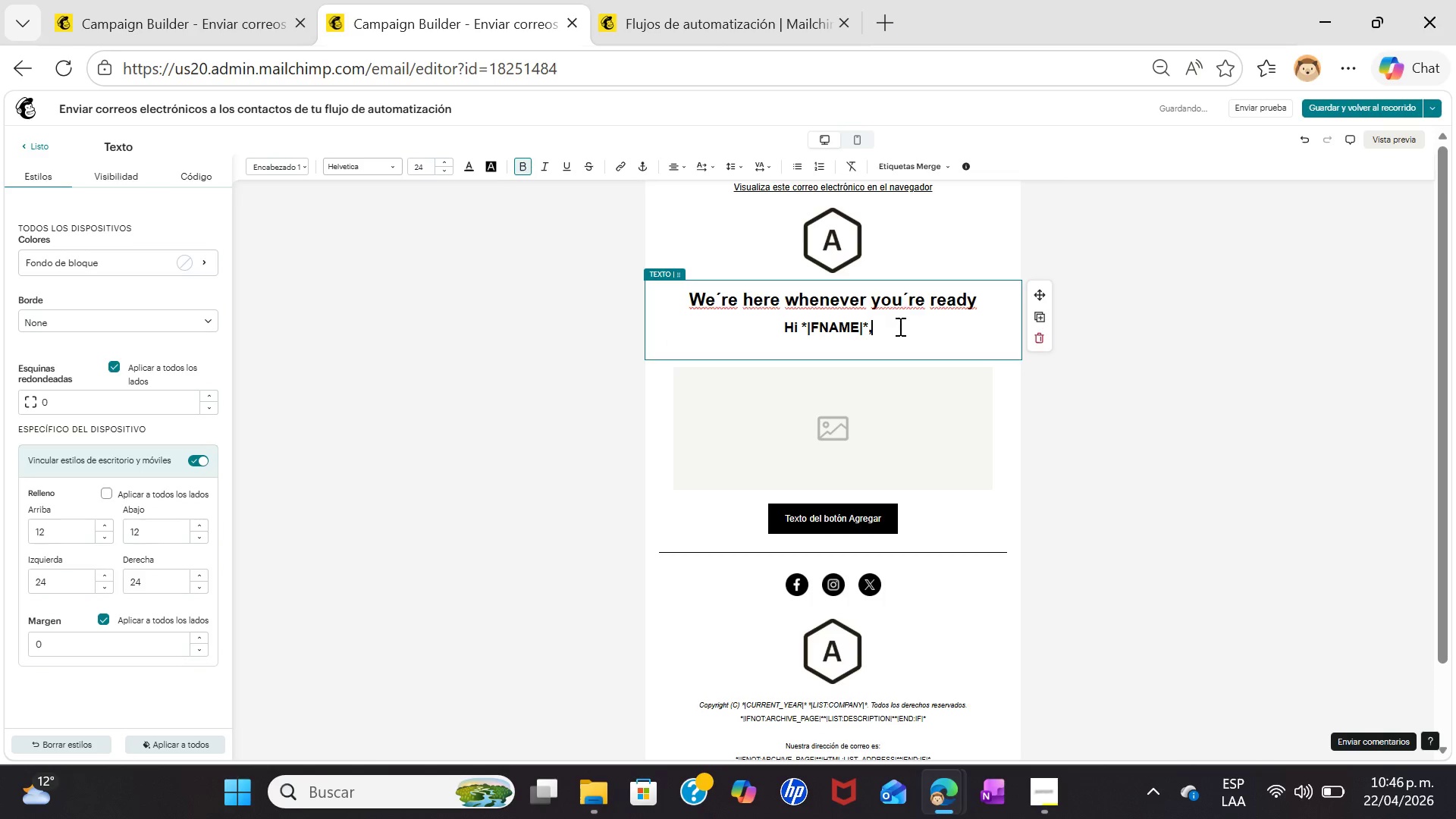 
key(Enter)
 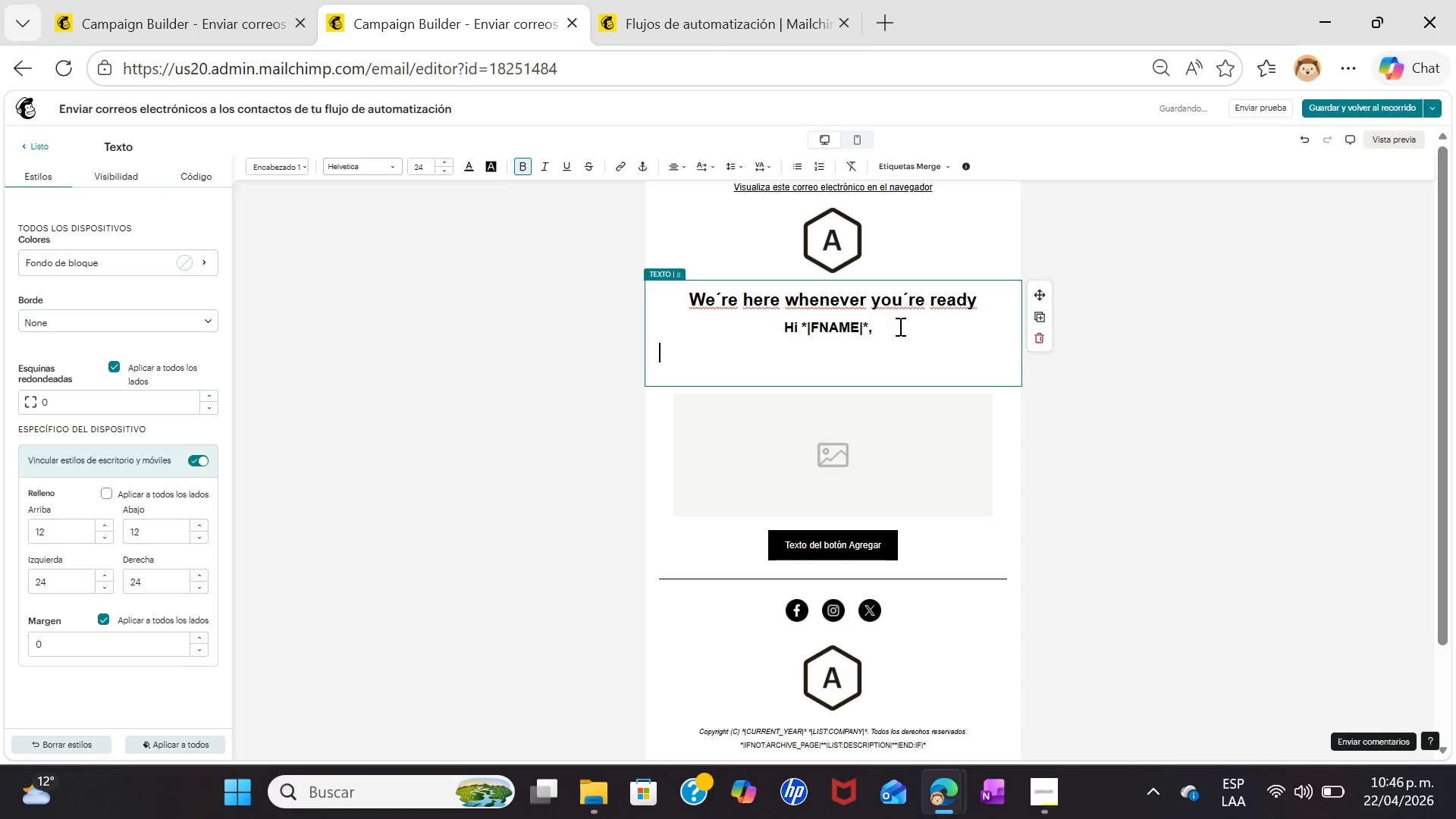 
key(Enter)
 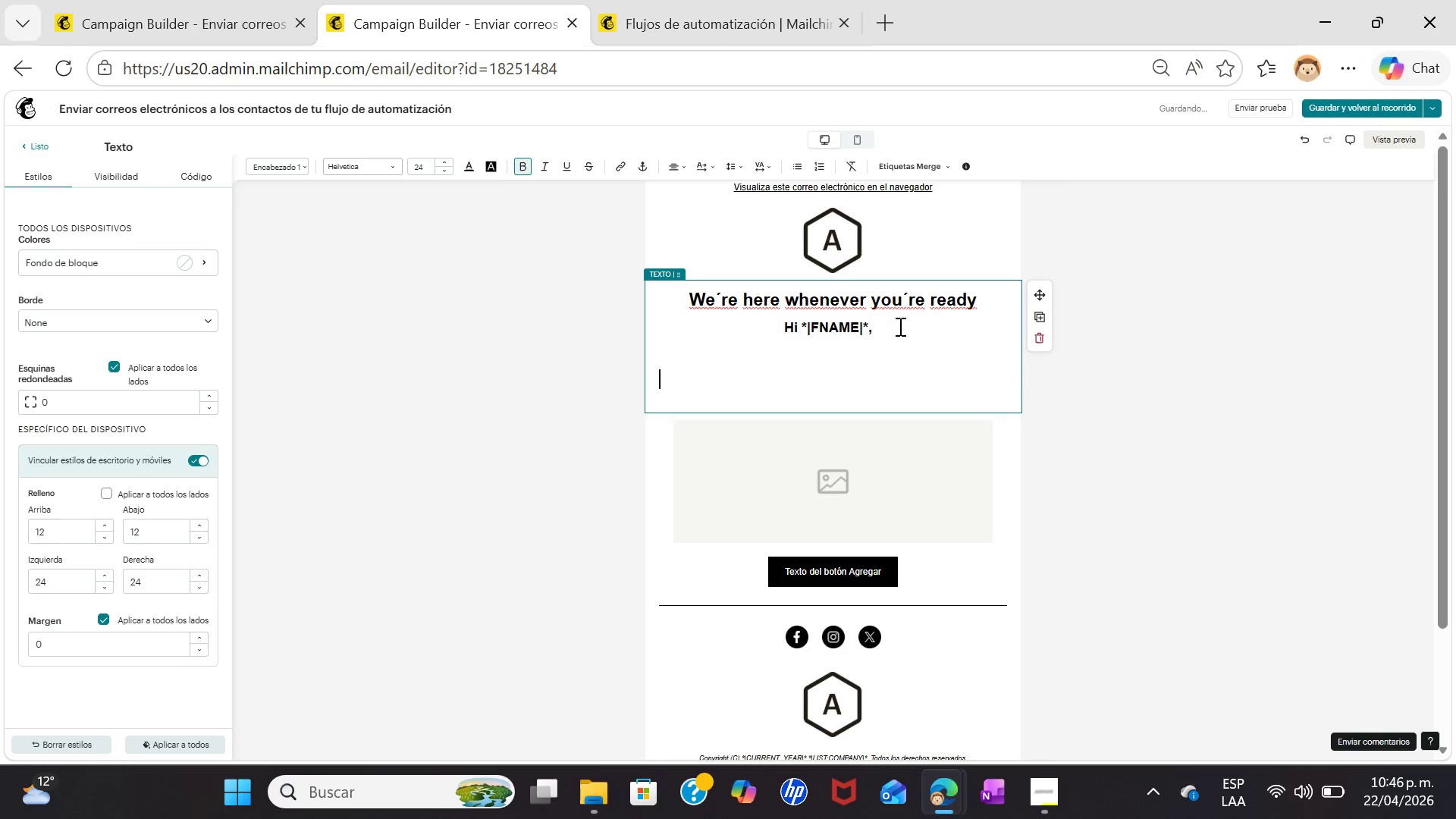 
key(Backspace)
type(We just wnated)
key(Backspace)
key(Backspace)
key(Backspace)
key(Backspace)
key(Backspace)
type(anted to led)
key(Backspace)
type(t you know that or])
key(Backspace)
key(Backspace)
type(ur doors are always open. If you;)
 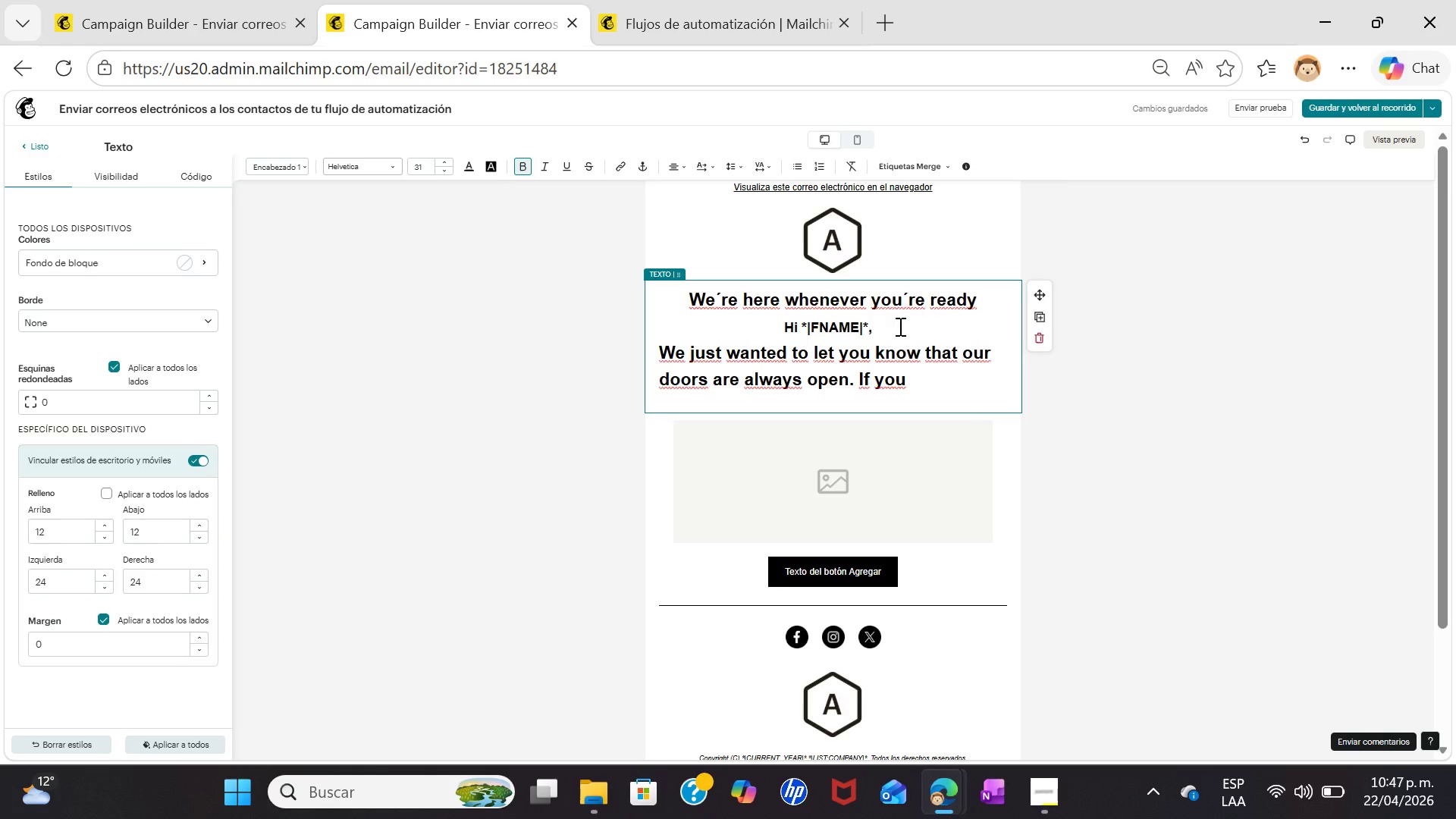 
wait(6.94)
 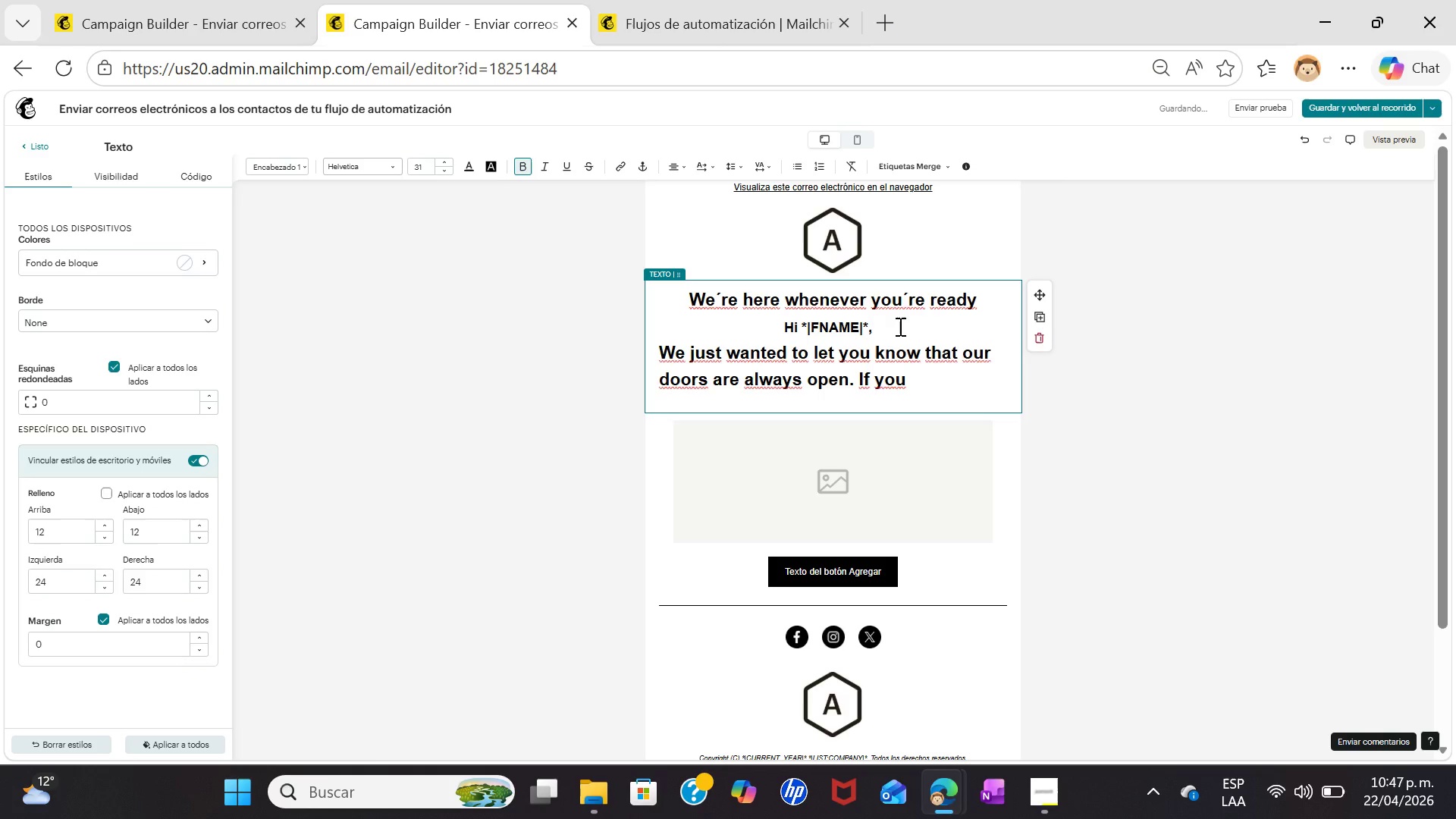 
type(;)
key(Backspace)
type(ve been thiking aba)
key(Backspace)
type(out starting your wellness journey or just need someone to talk to, )
 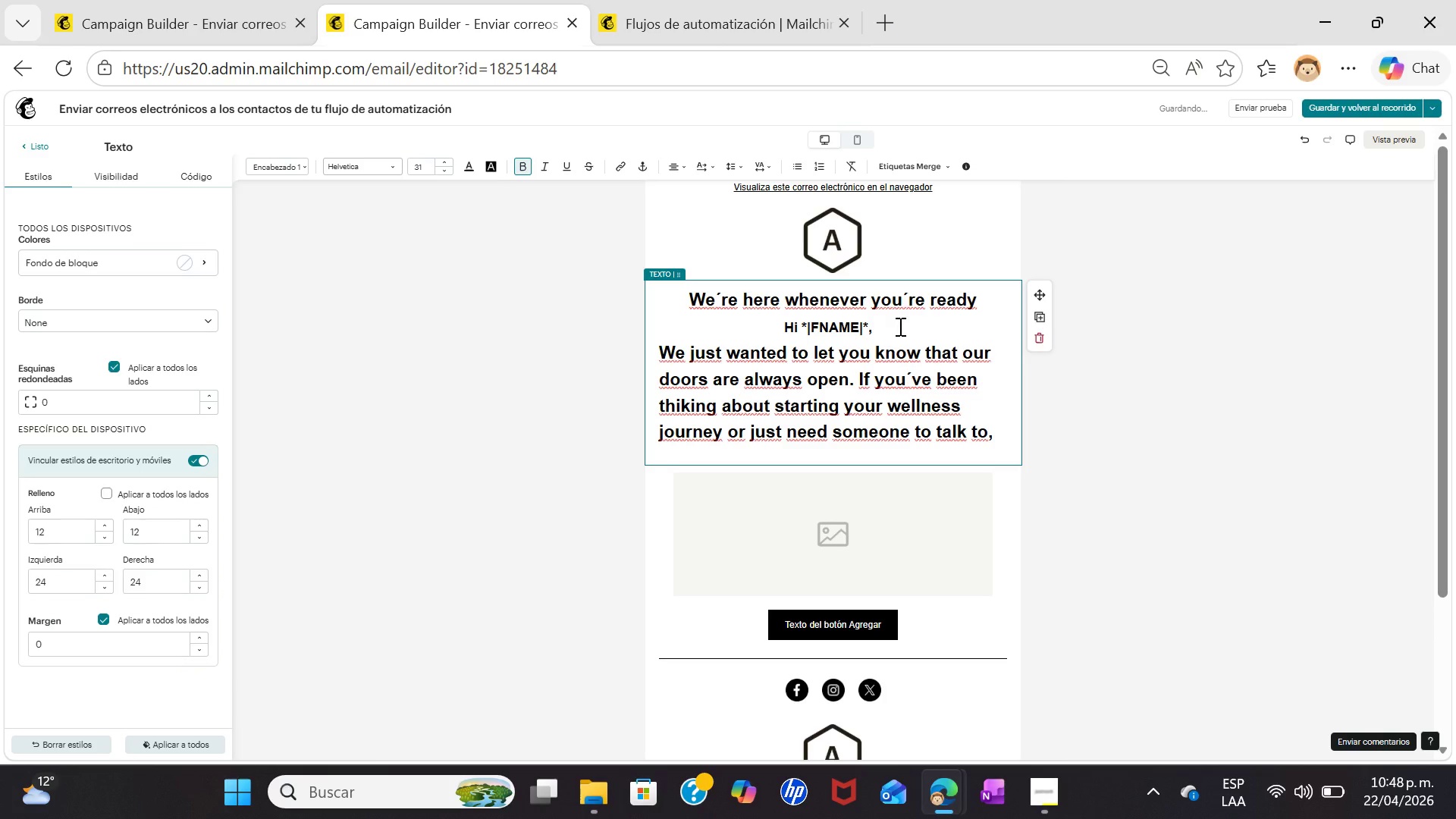 
type(you ca)
 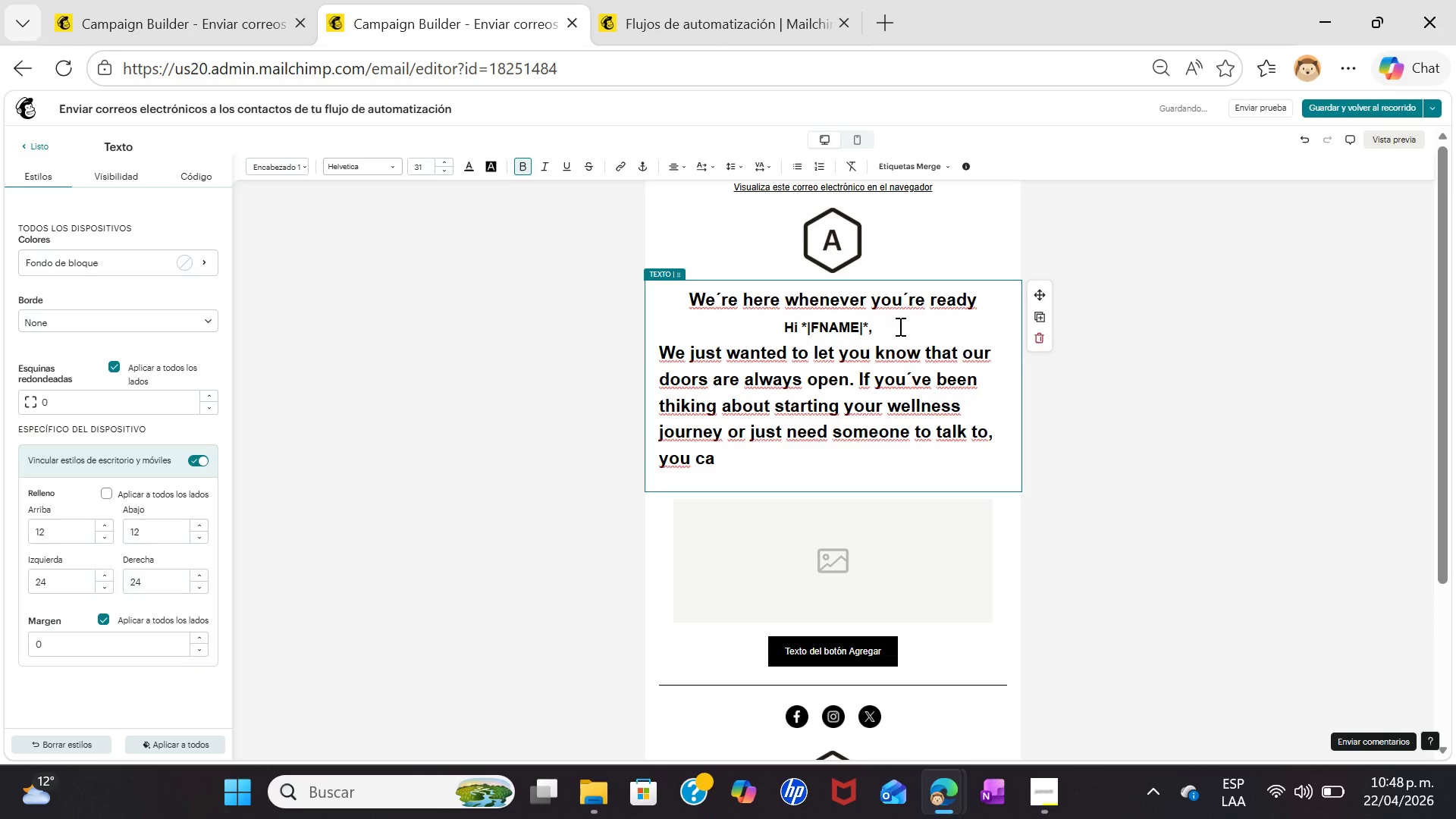 
type(n book a free 15-minutes consultation with one of )
 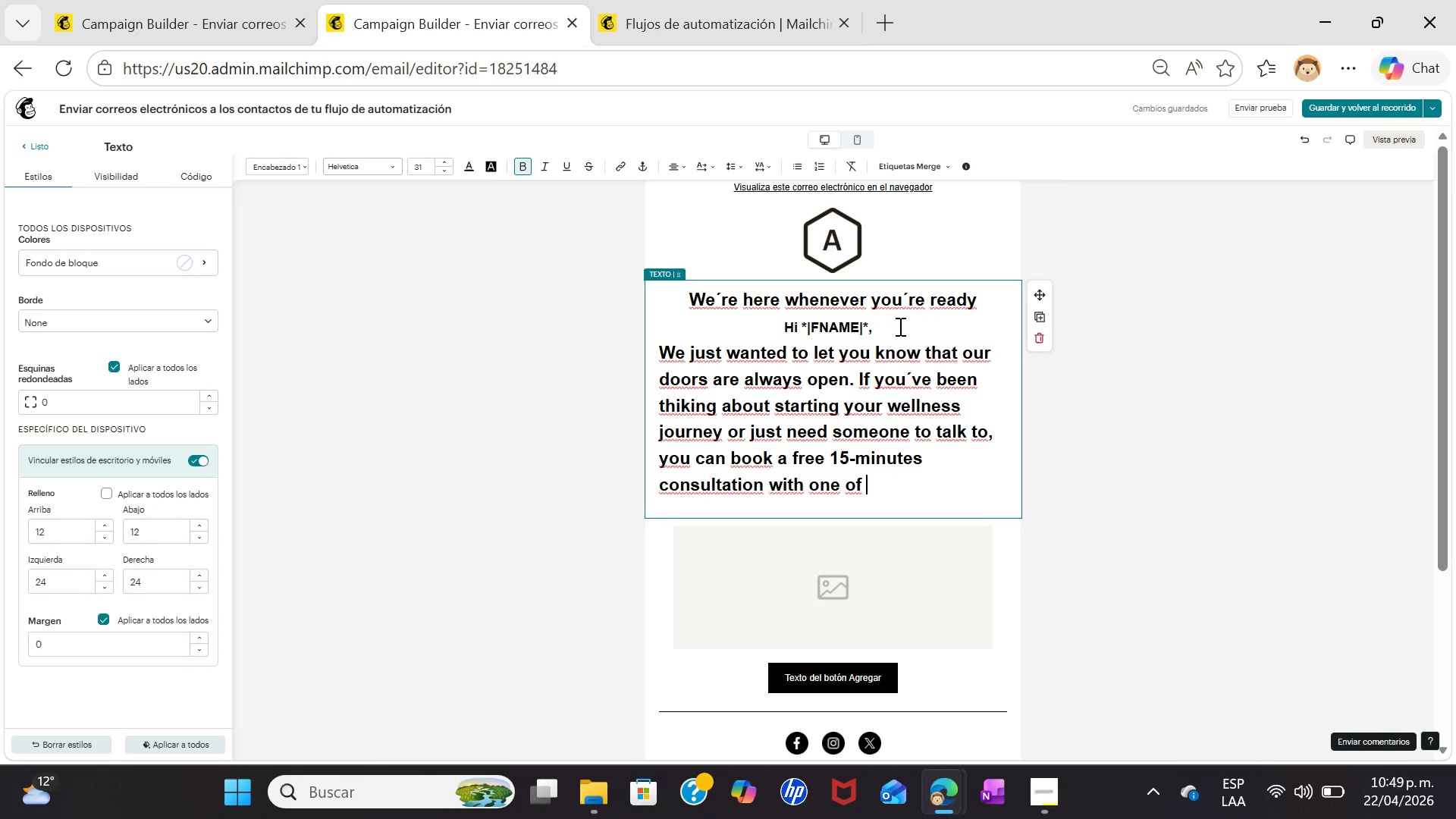 
wait(6.05)
 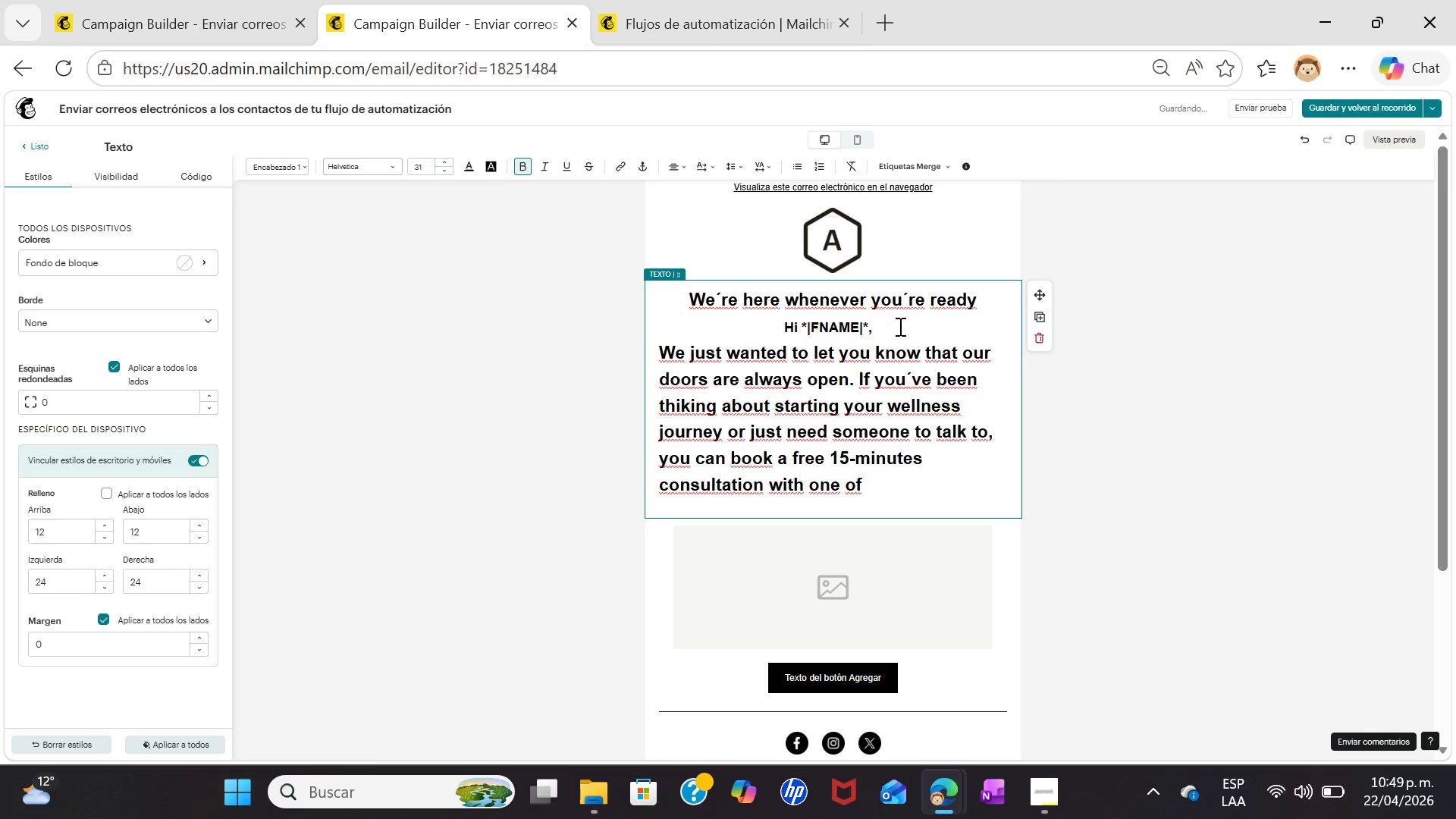 
type(our specialist)
 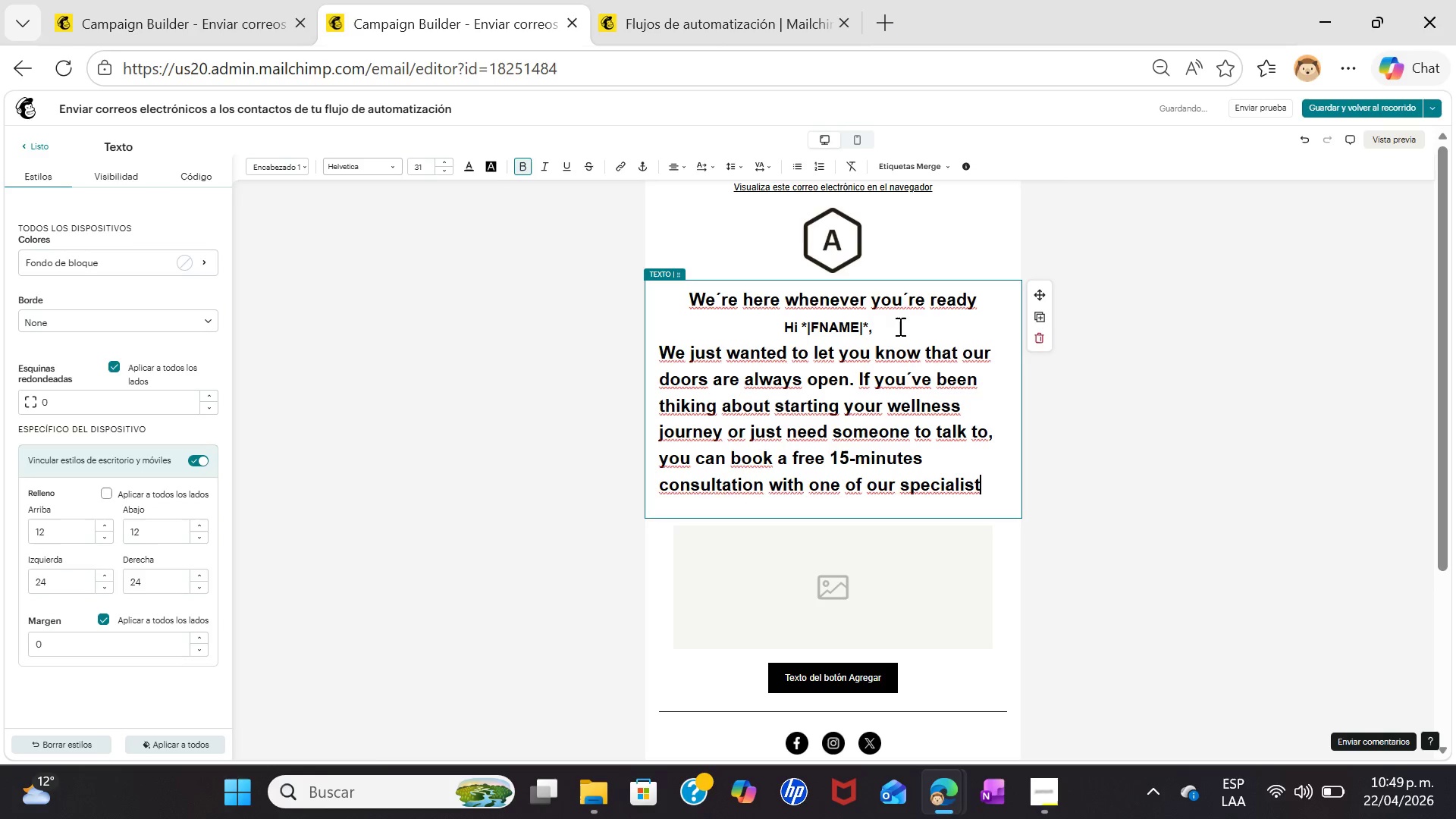 
key(S)
 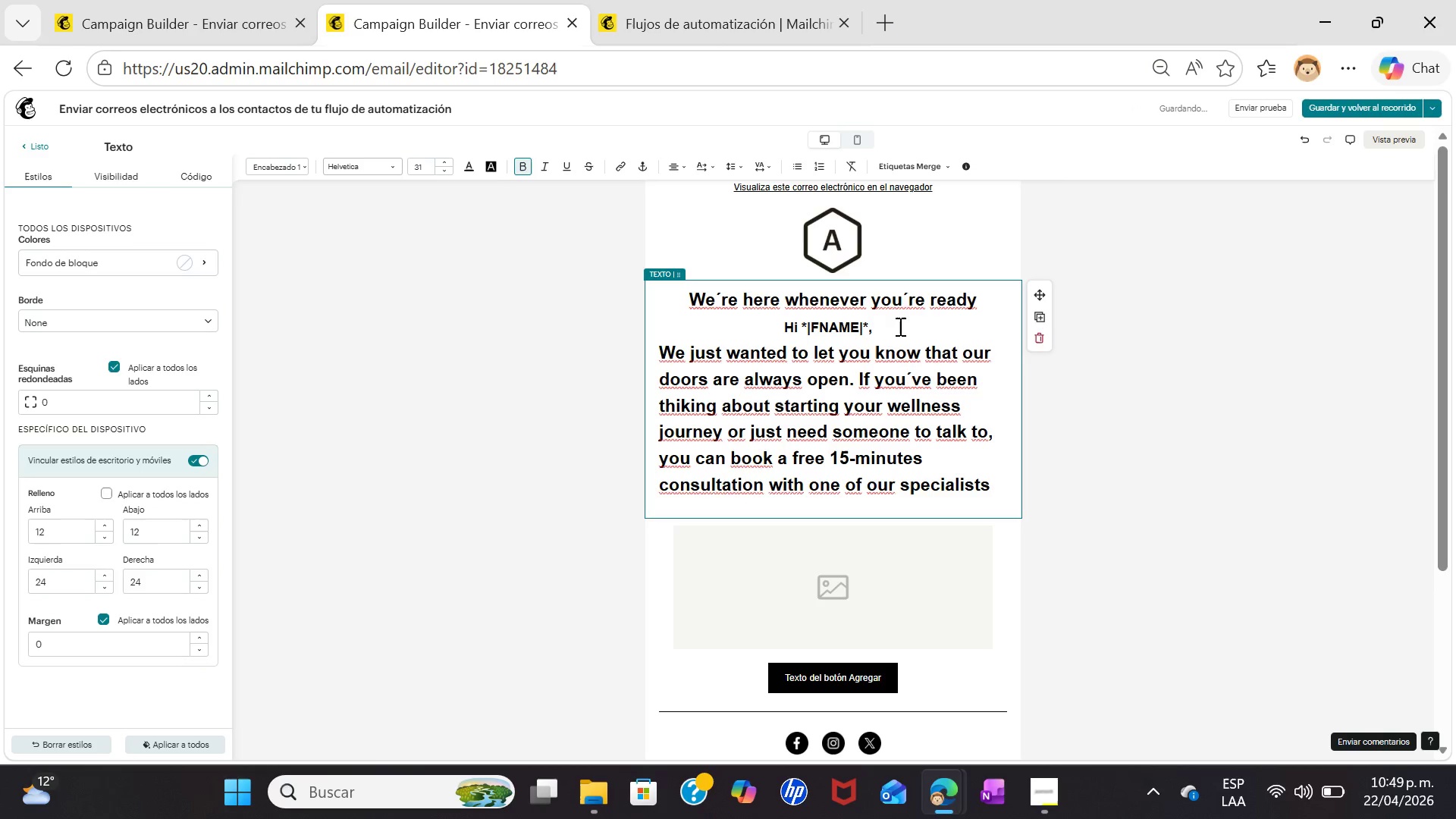 
key(Period)
 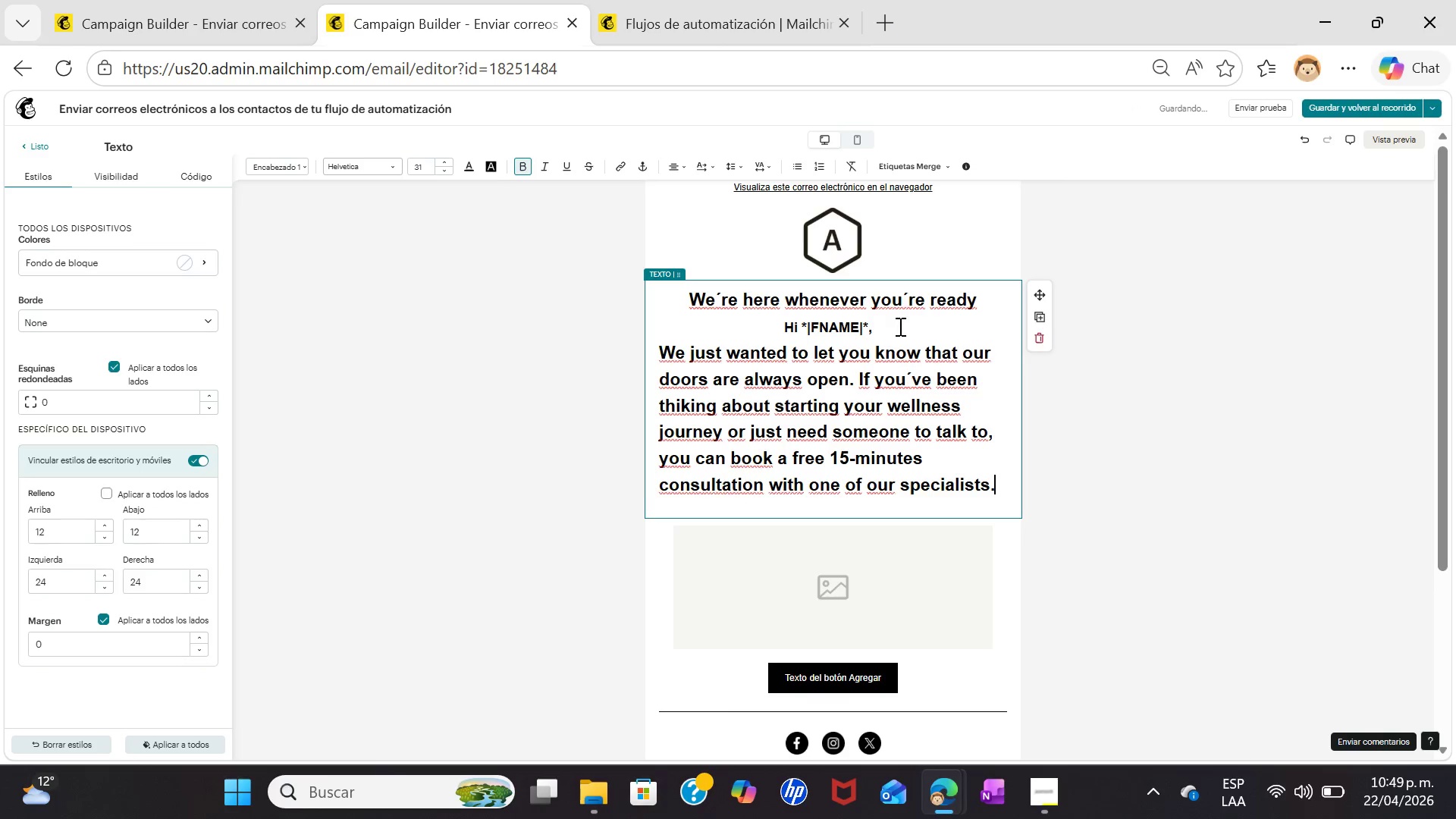 
key(Enter)
 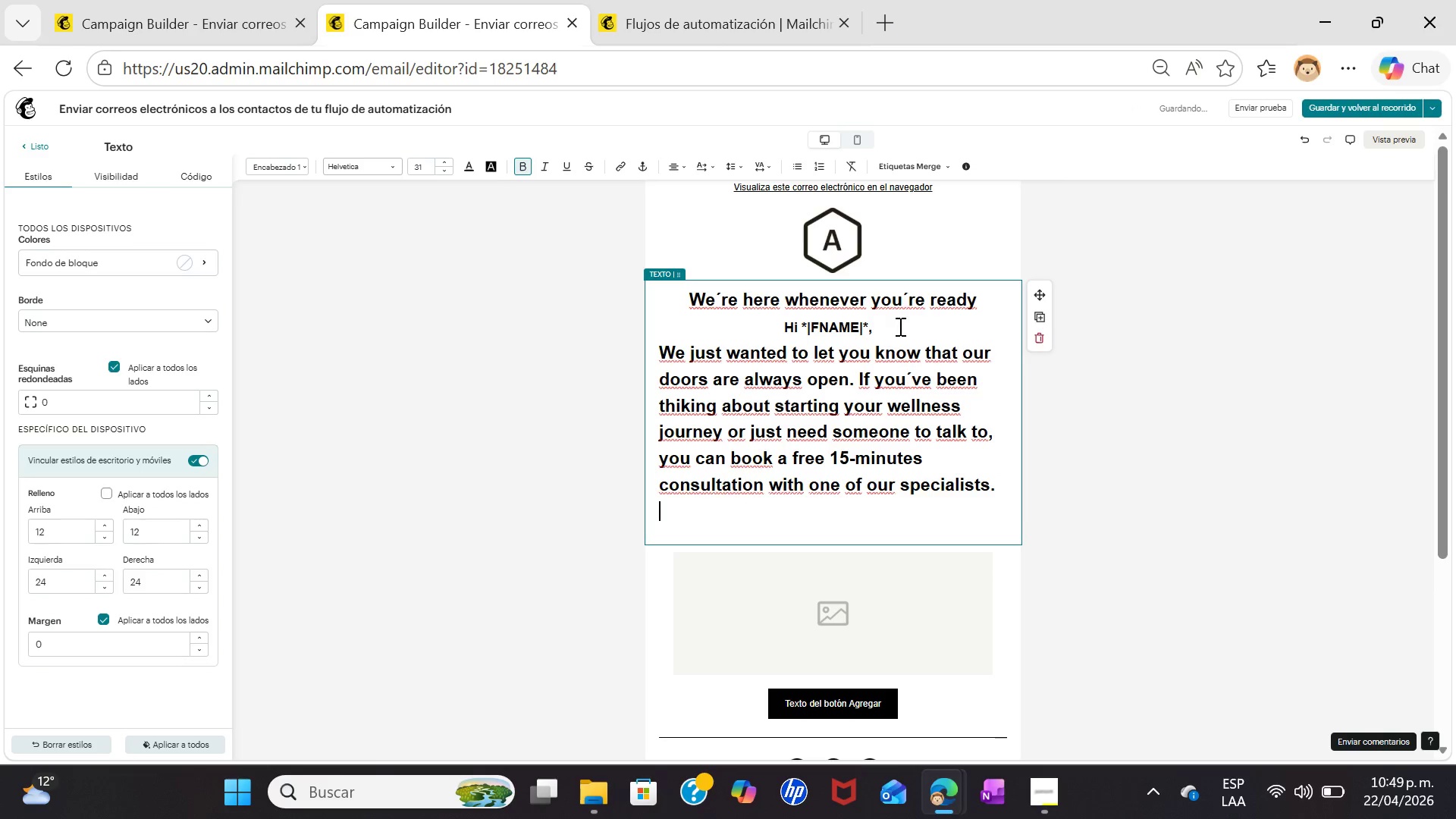 
type(Taake your to)
key(Backspace)
type(ime)
 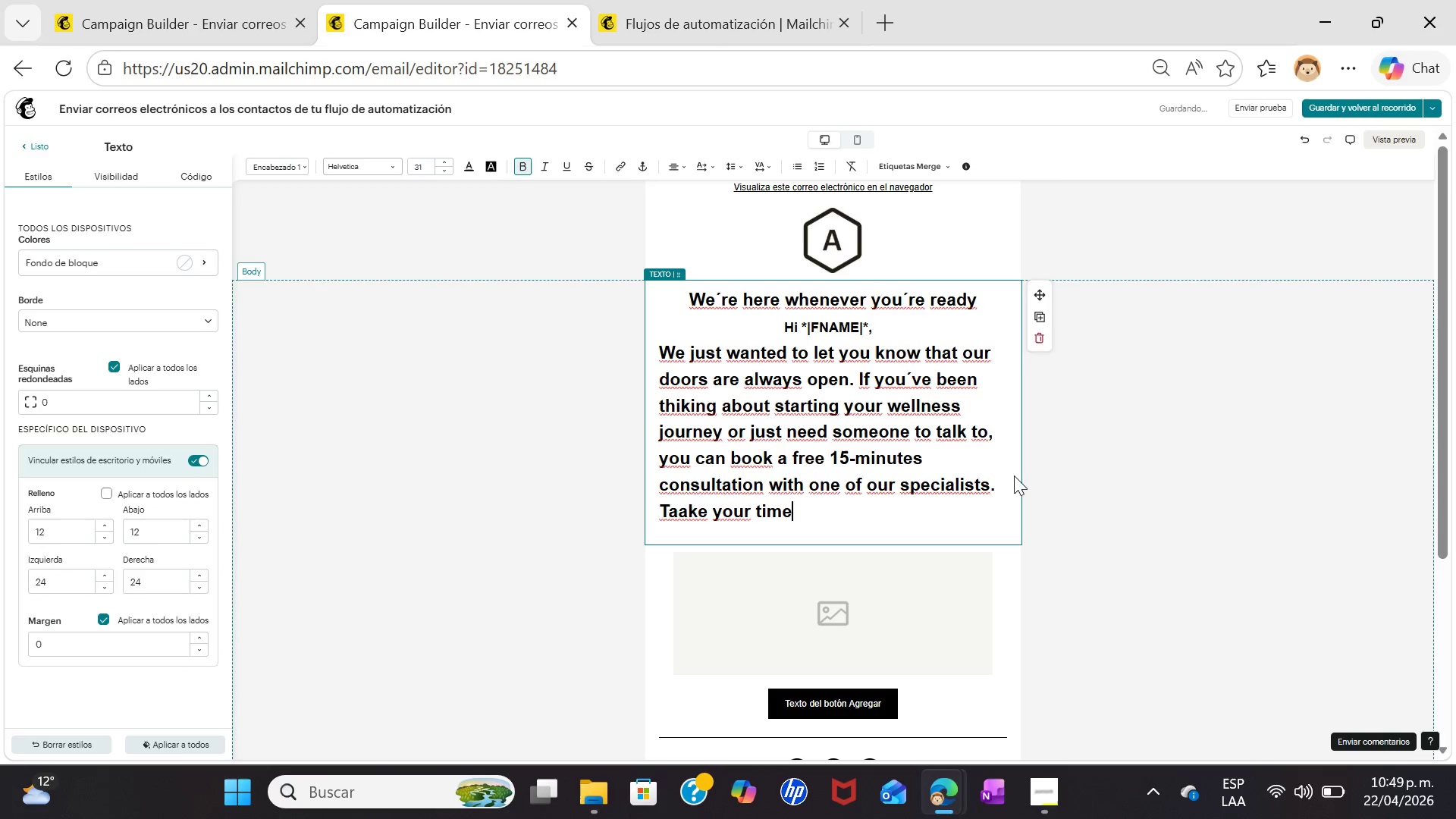 
left_click([997, 490])
 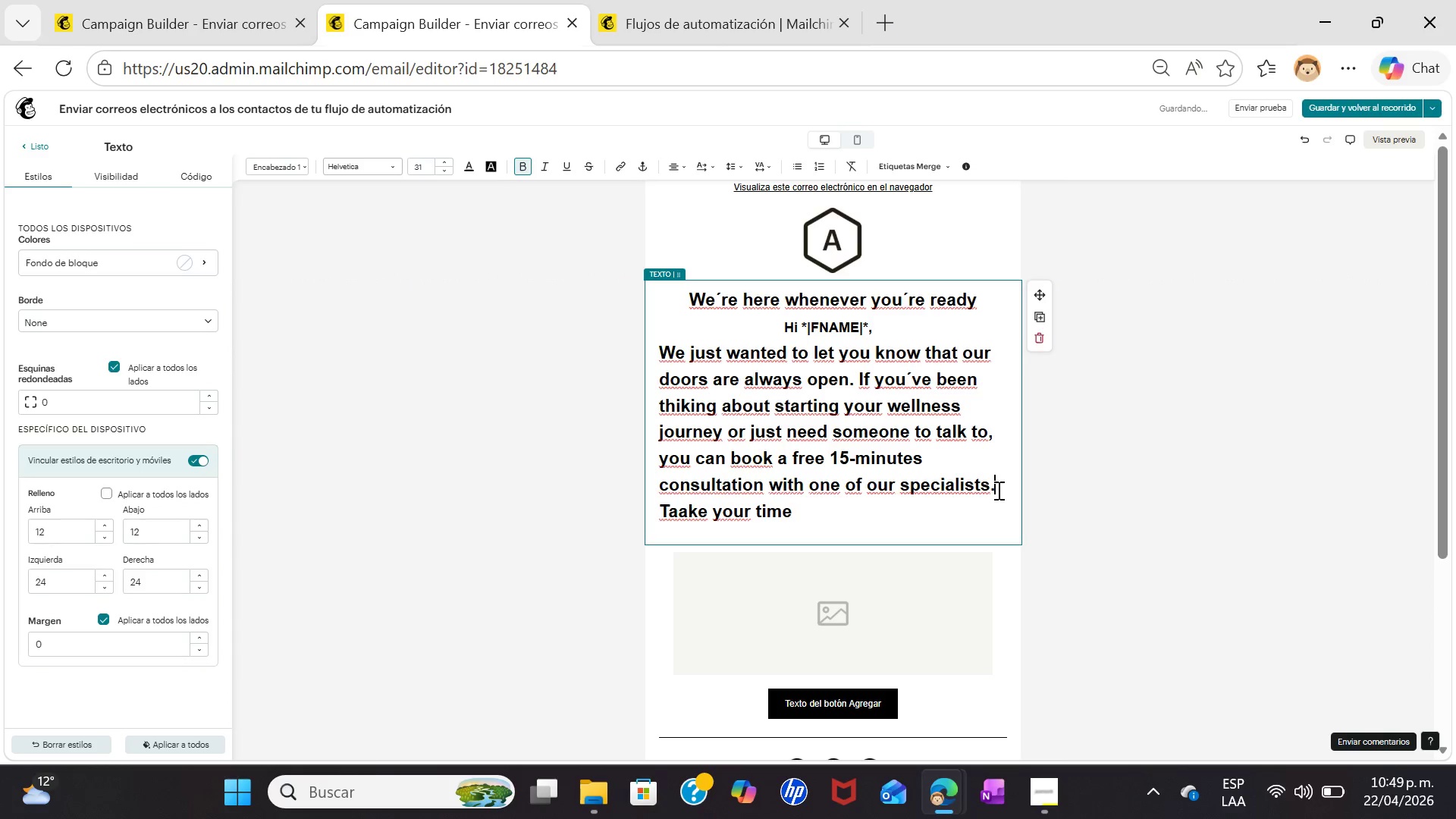 
key(Enter)
 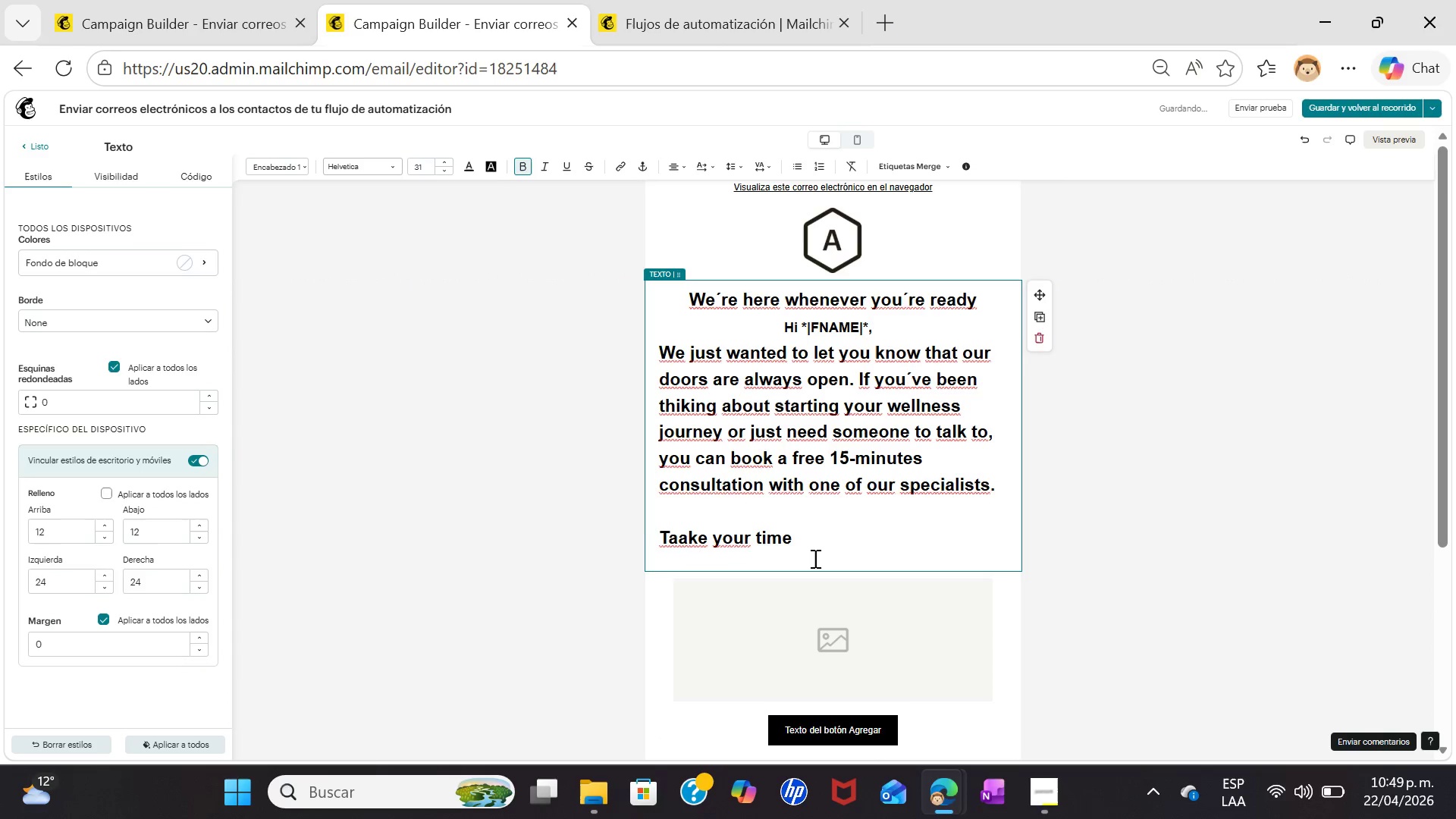 
left_click([812, 541])
 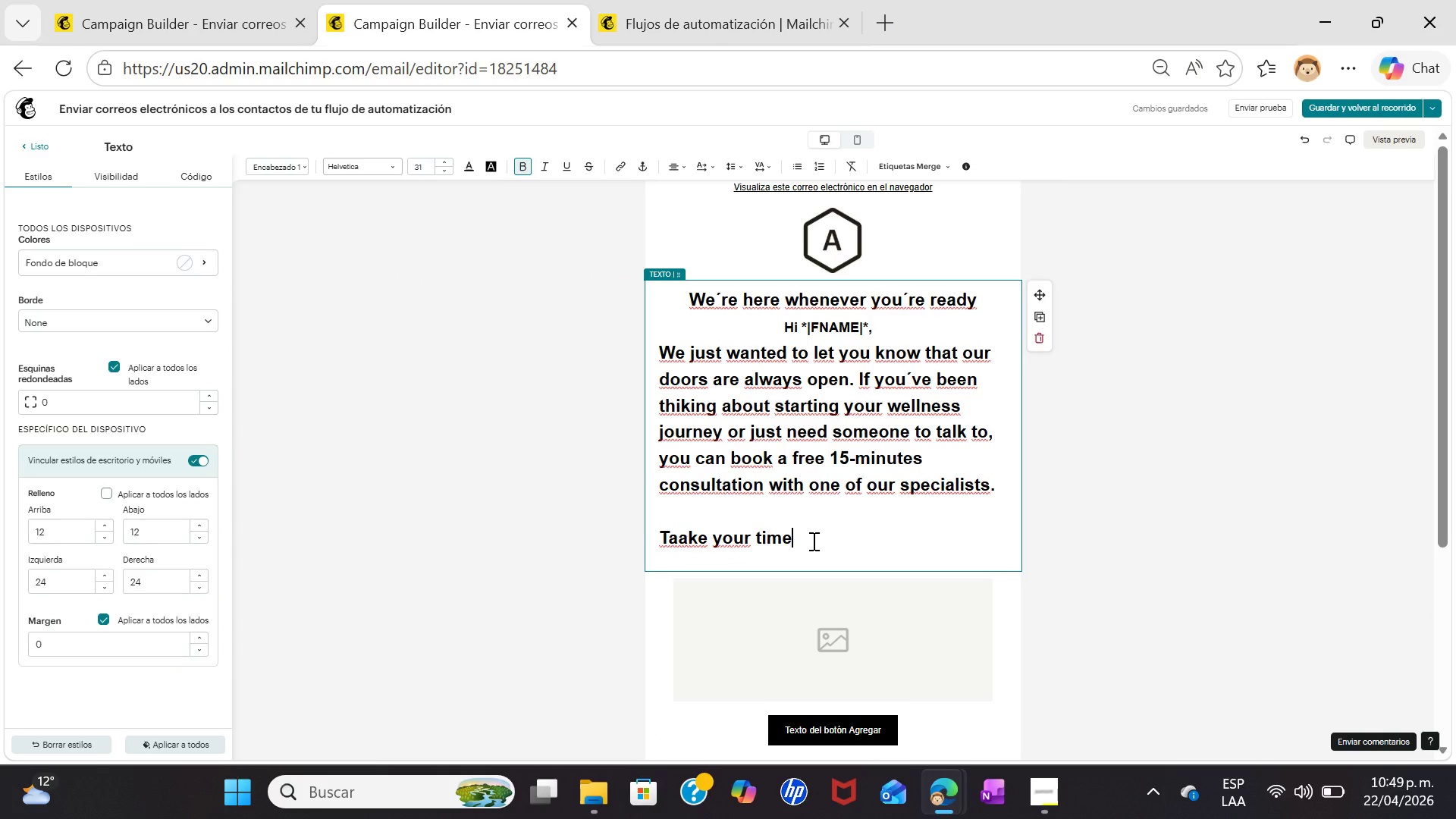 
wait(6.09)
 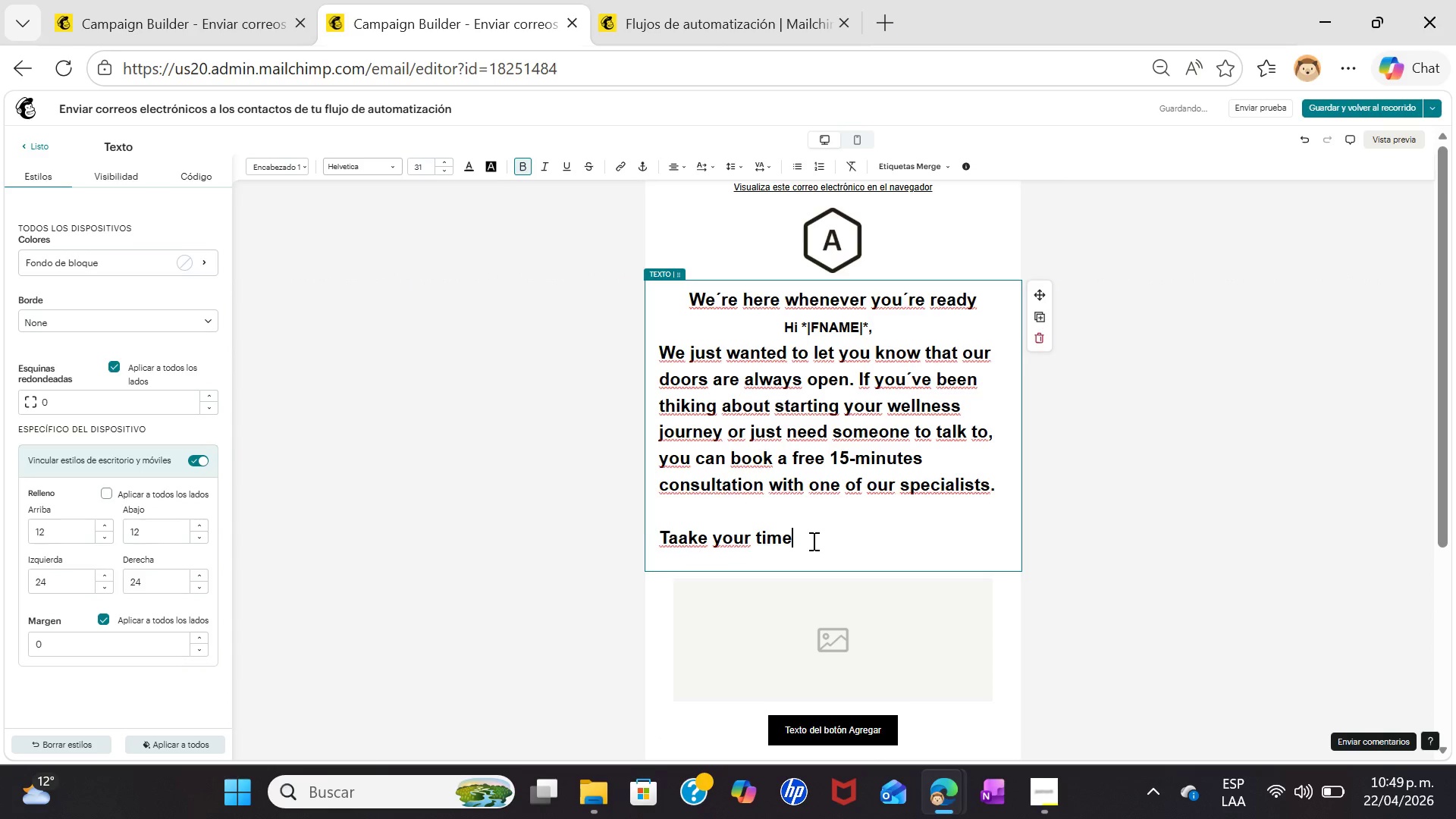 
key(Period)
 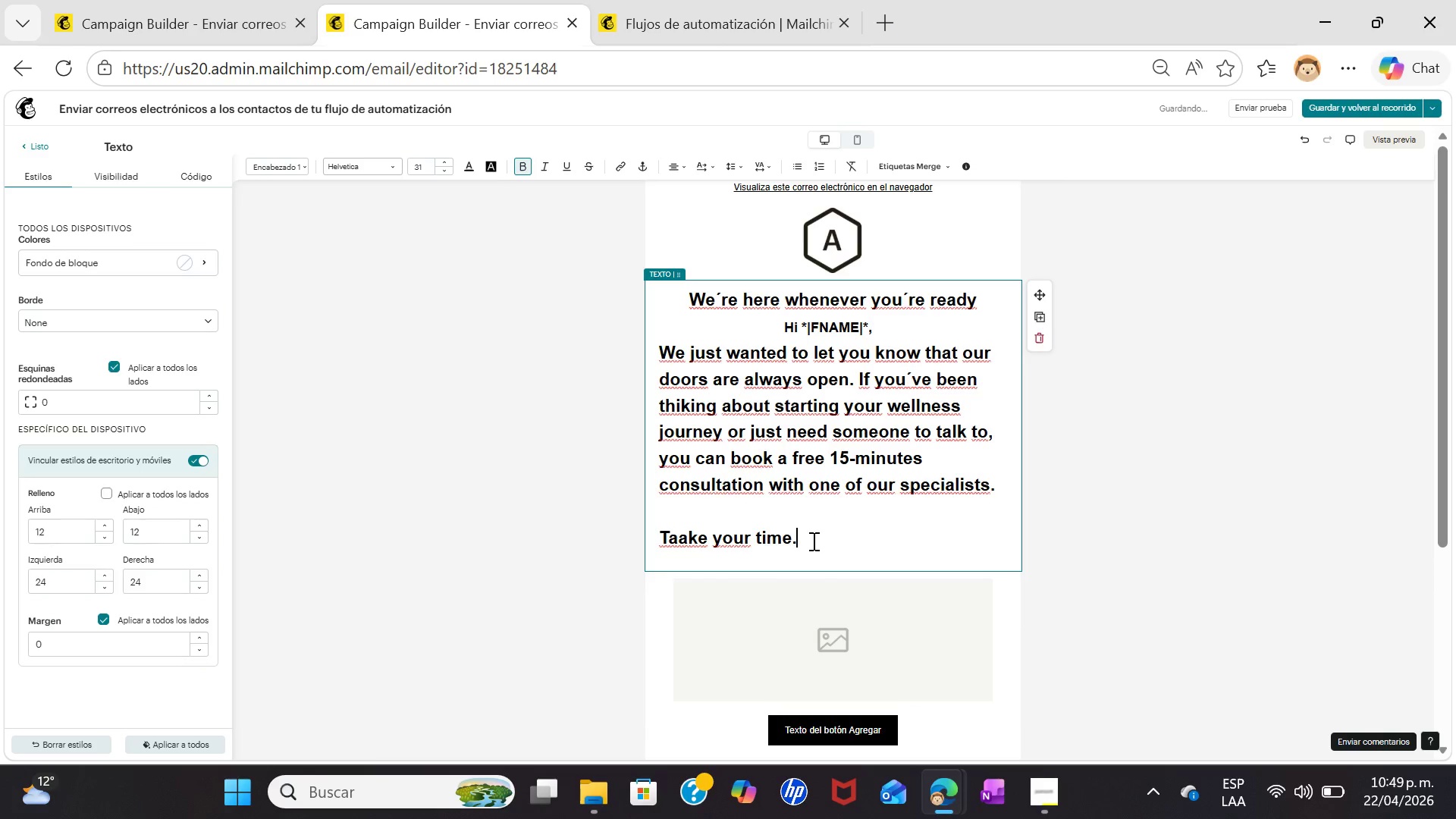 
key(CapsLock)
 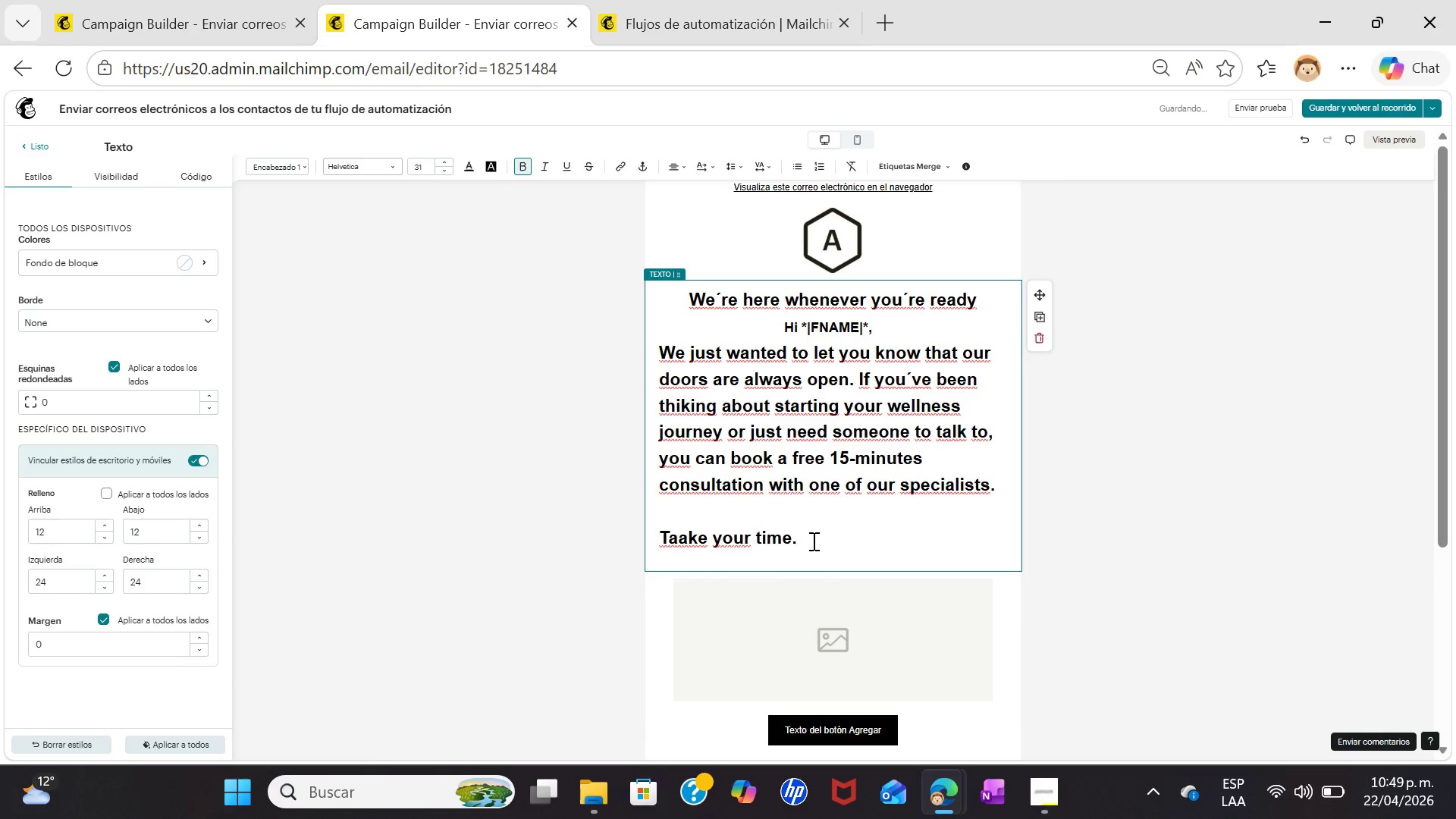 
key(Space)
 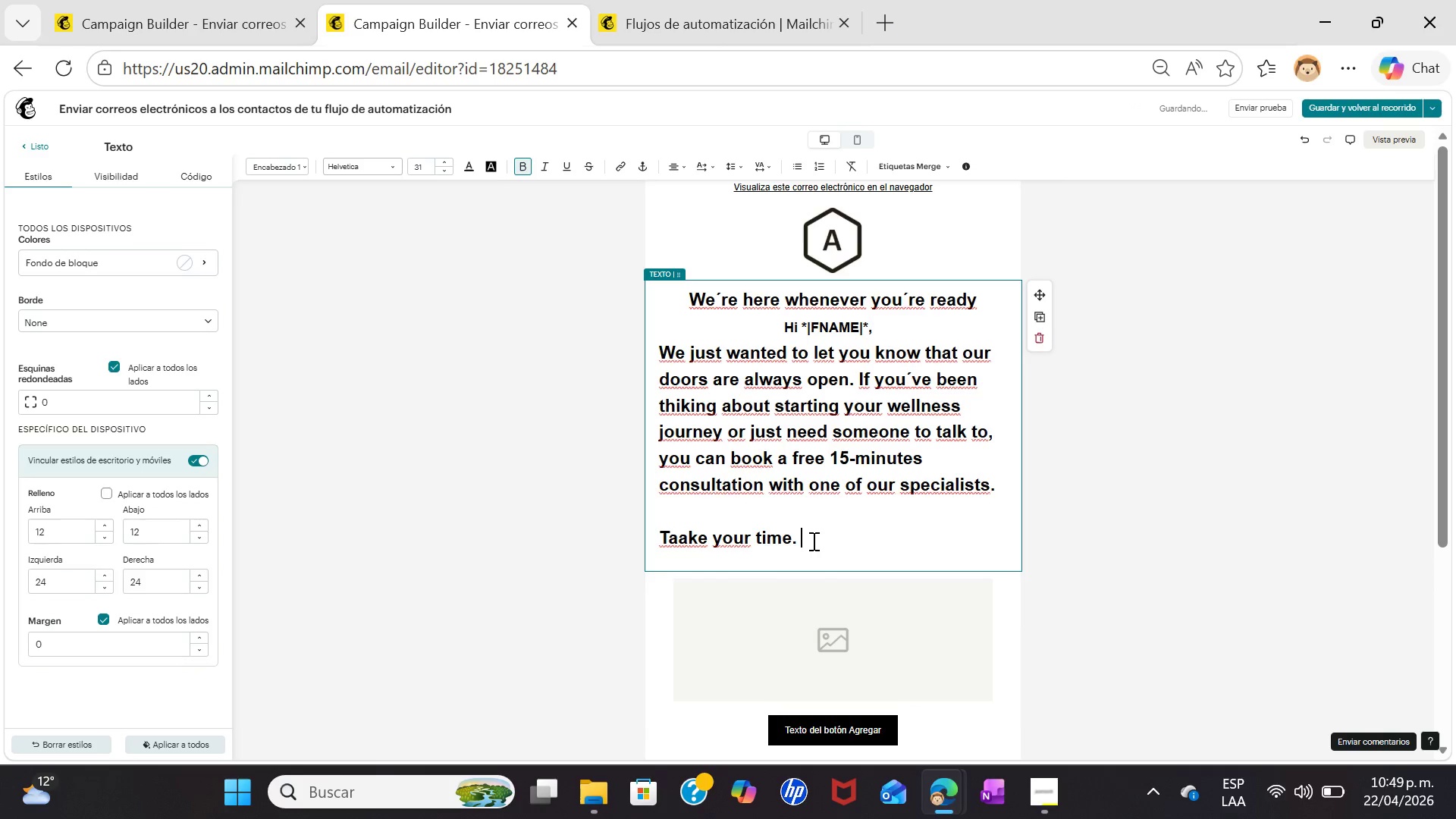 
key(W)
 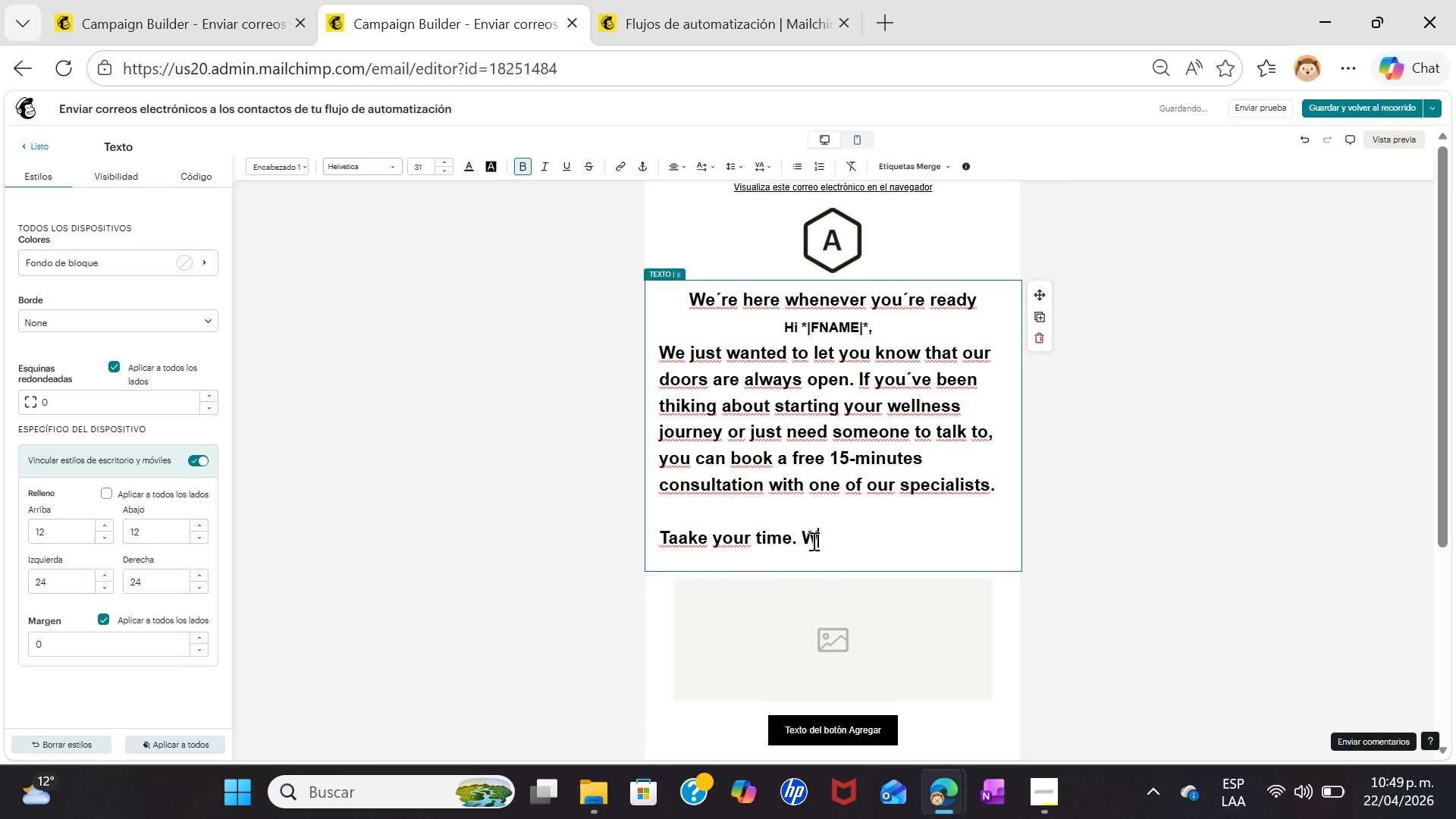 
key(CapsLock)
 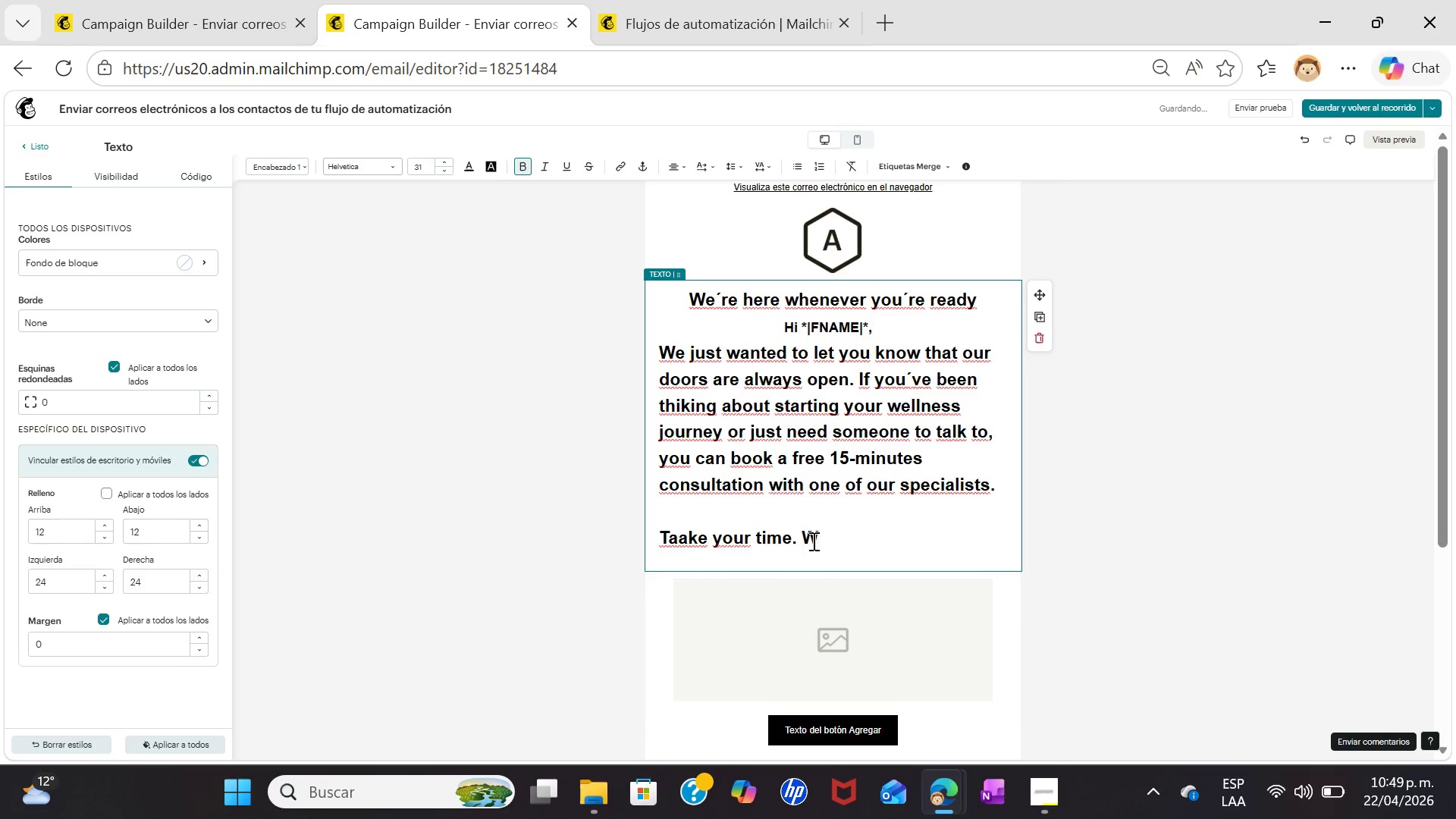 
key(E)
 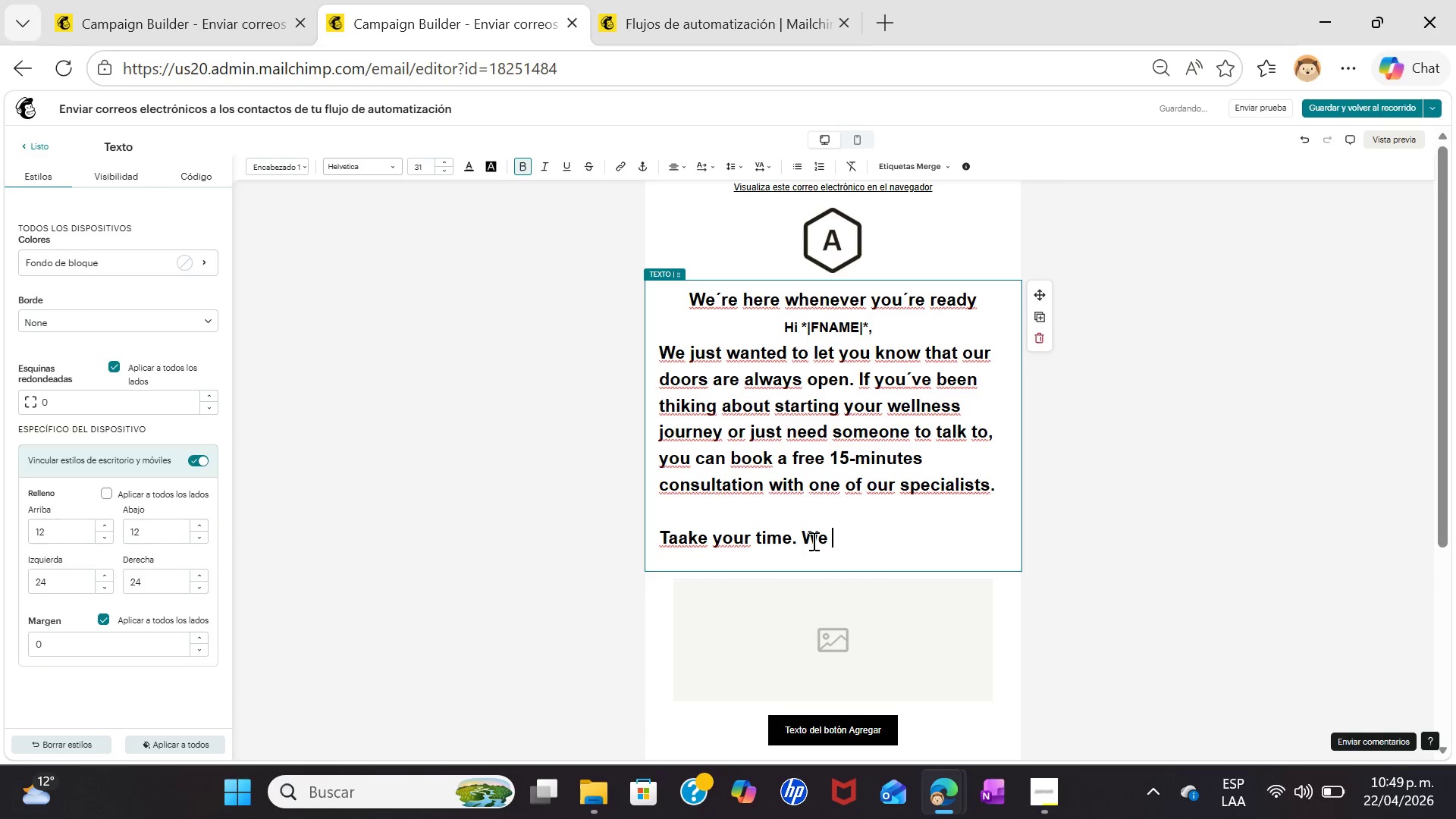 
key(Space)
 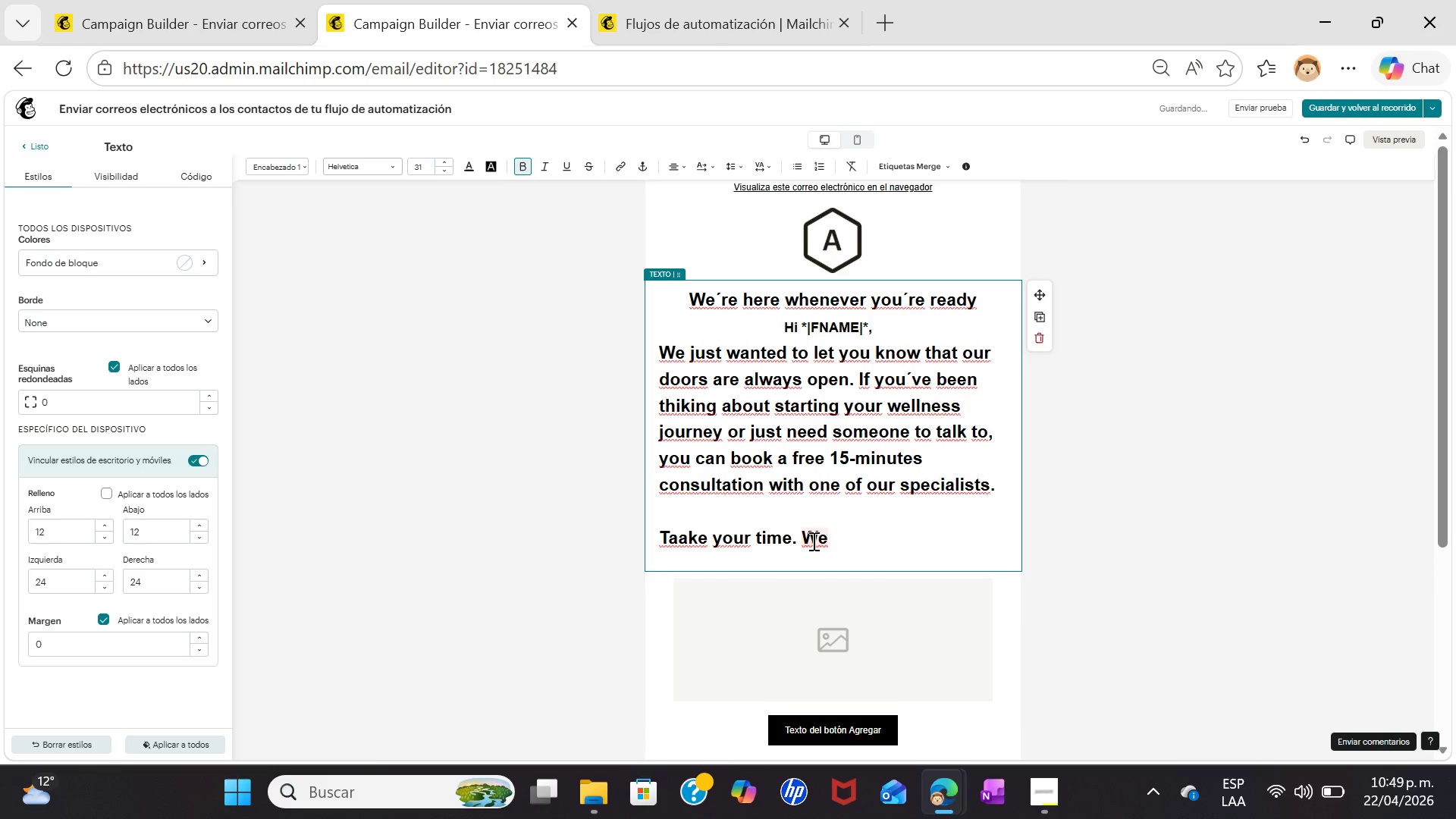 
key(Semicolon)
 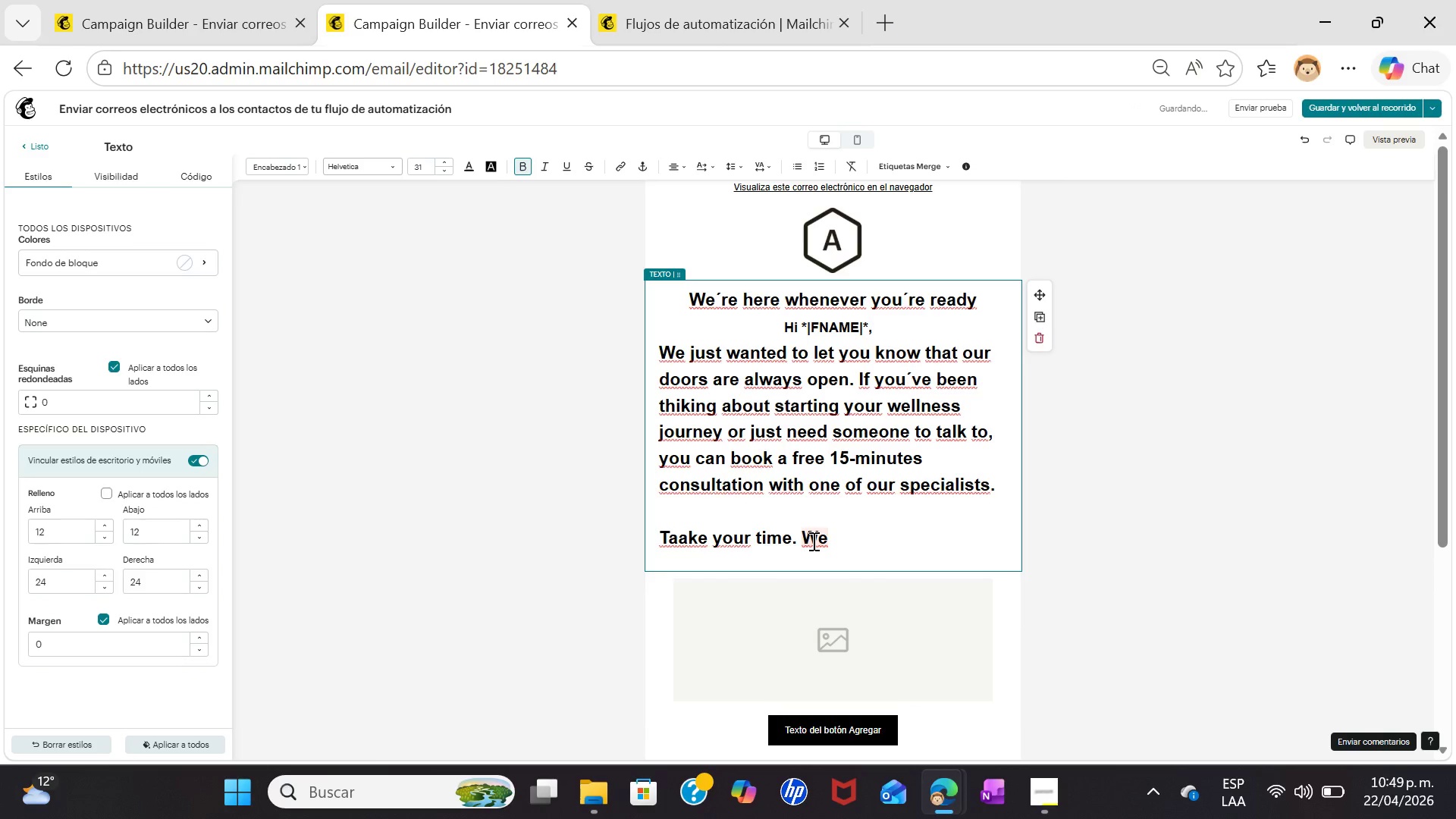 
key(Semicolon)
 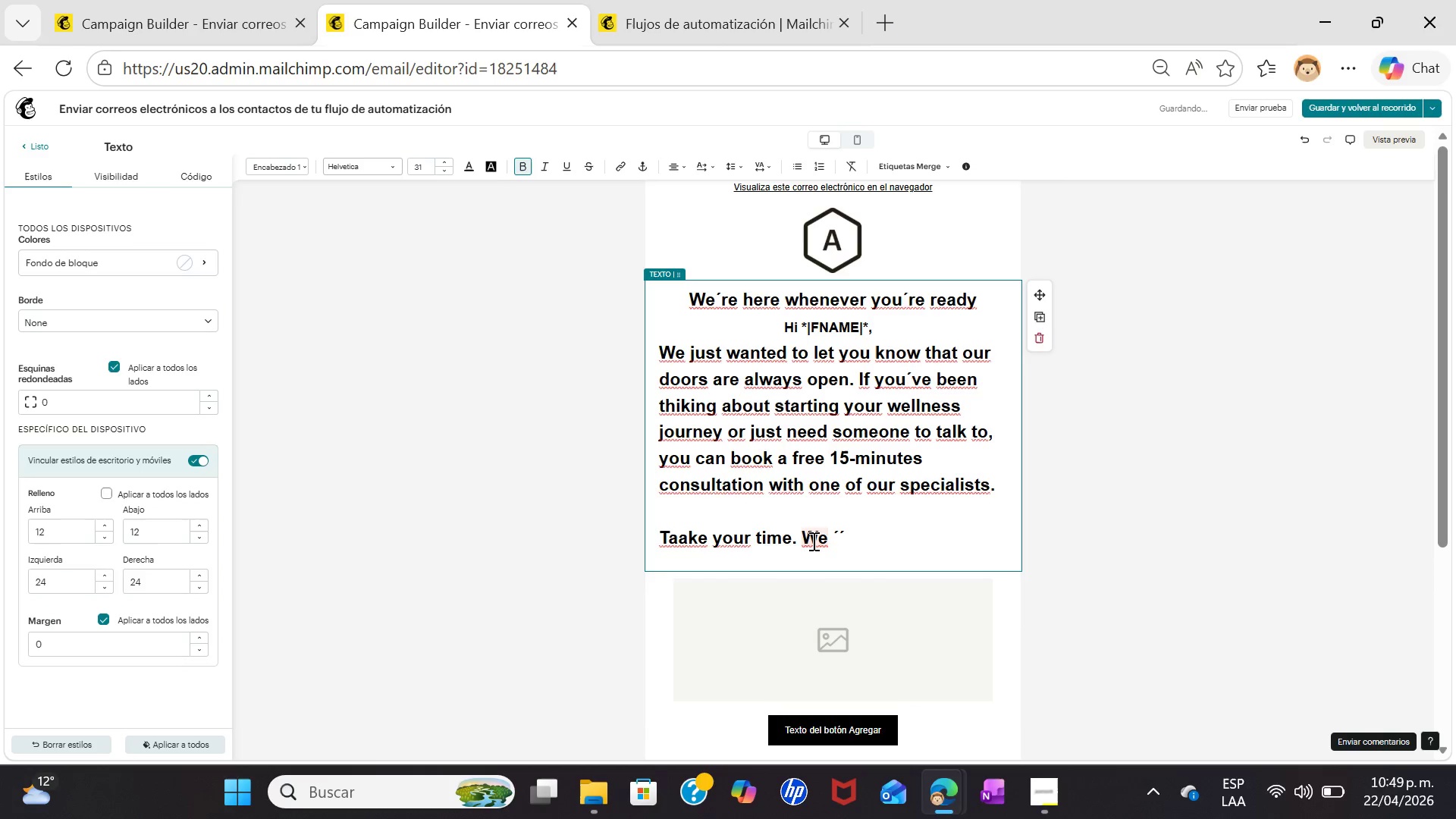 
key(Slash)
 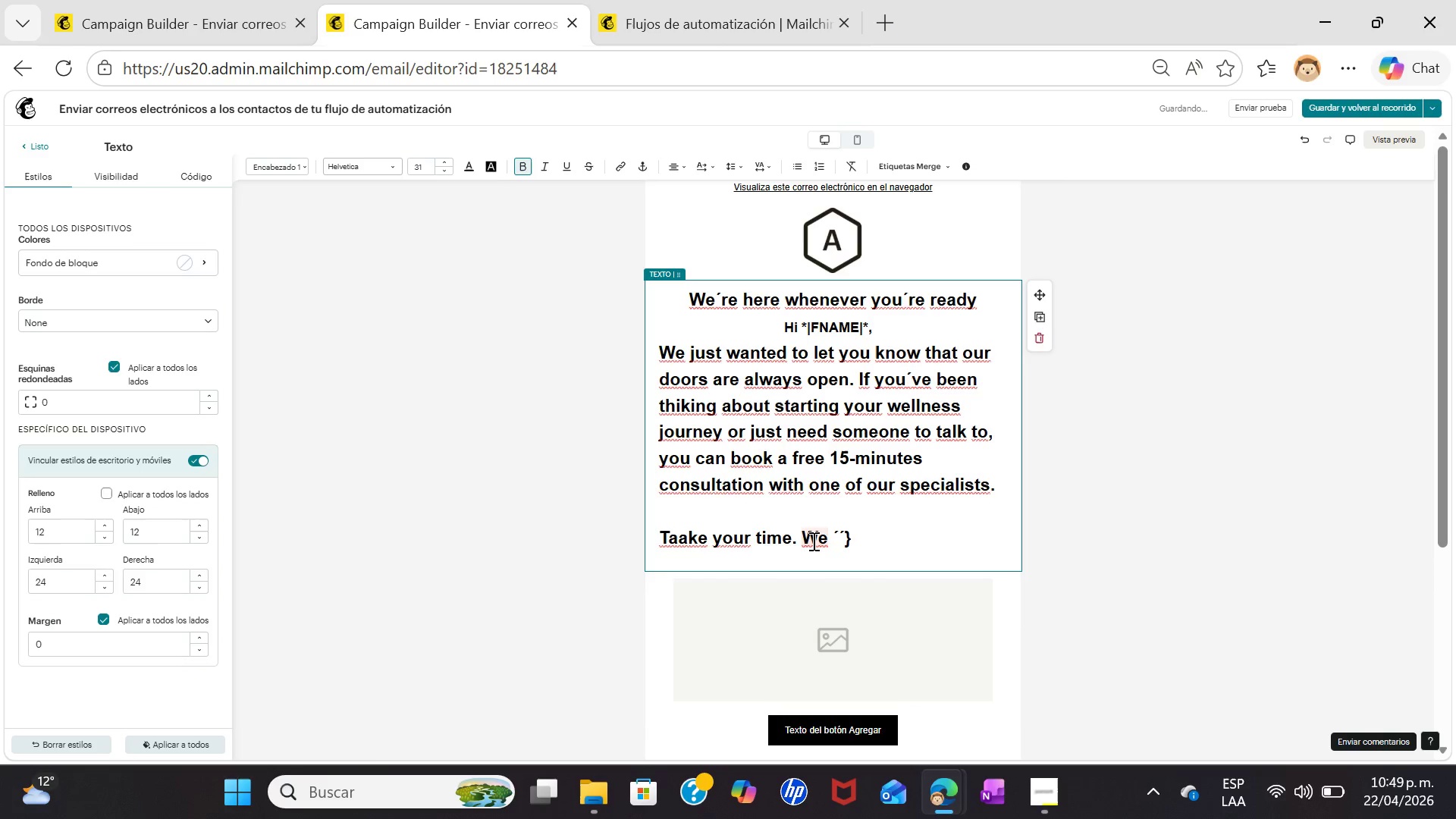 
key(Backspace)
 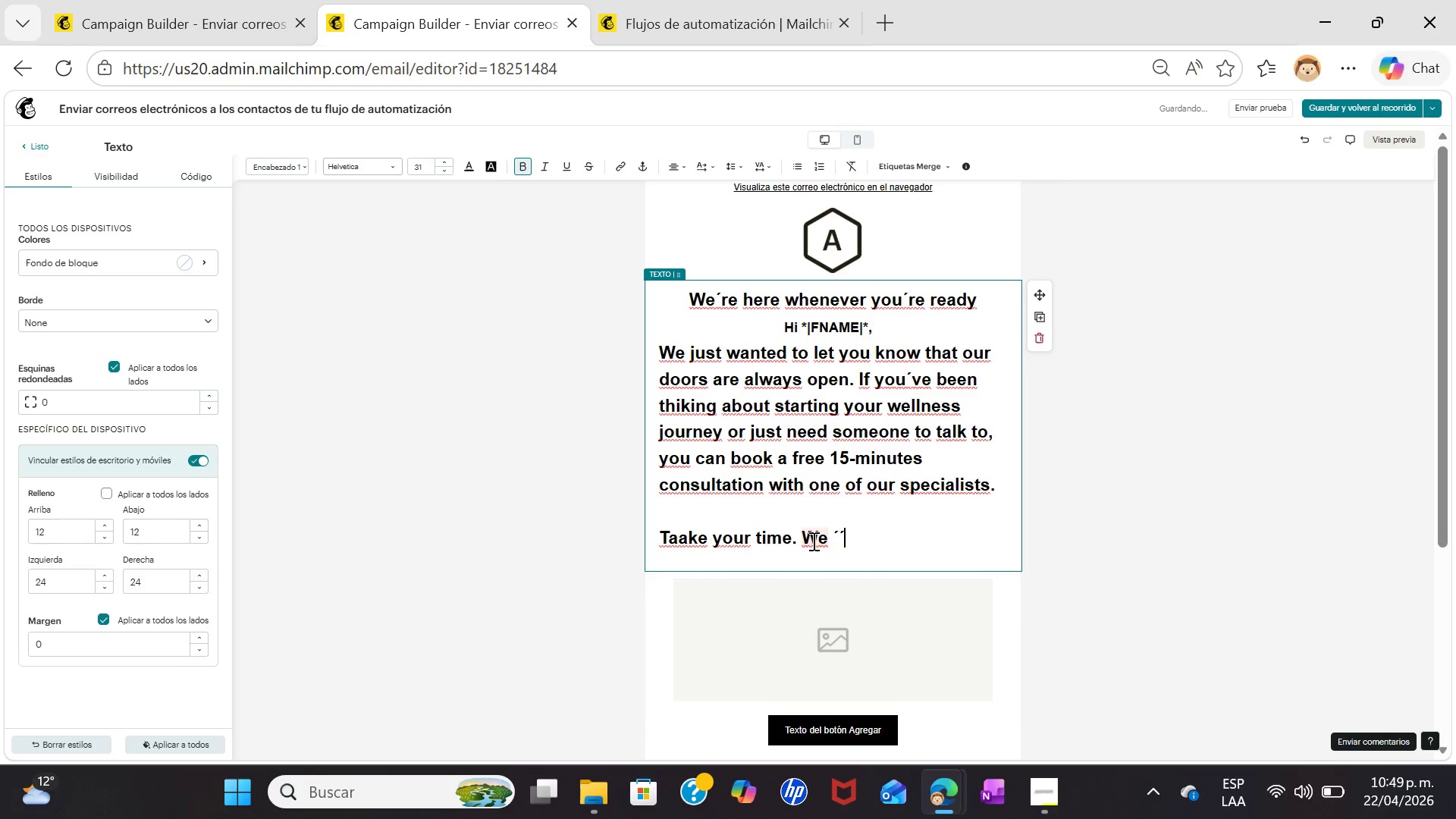 
key(Backspace)
 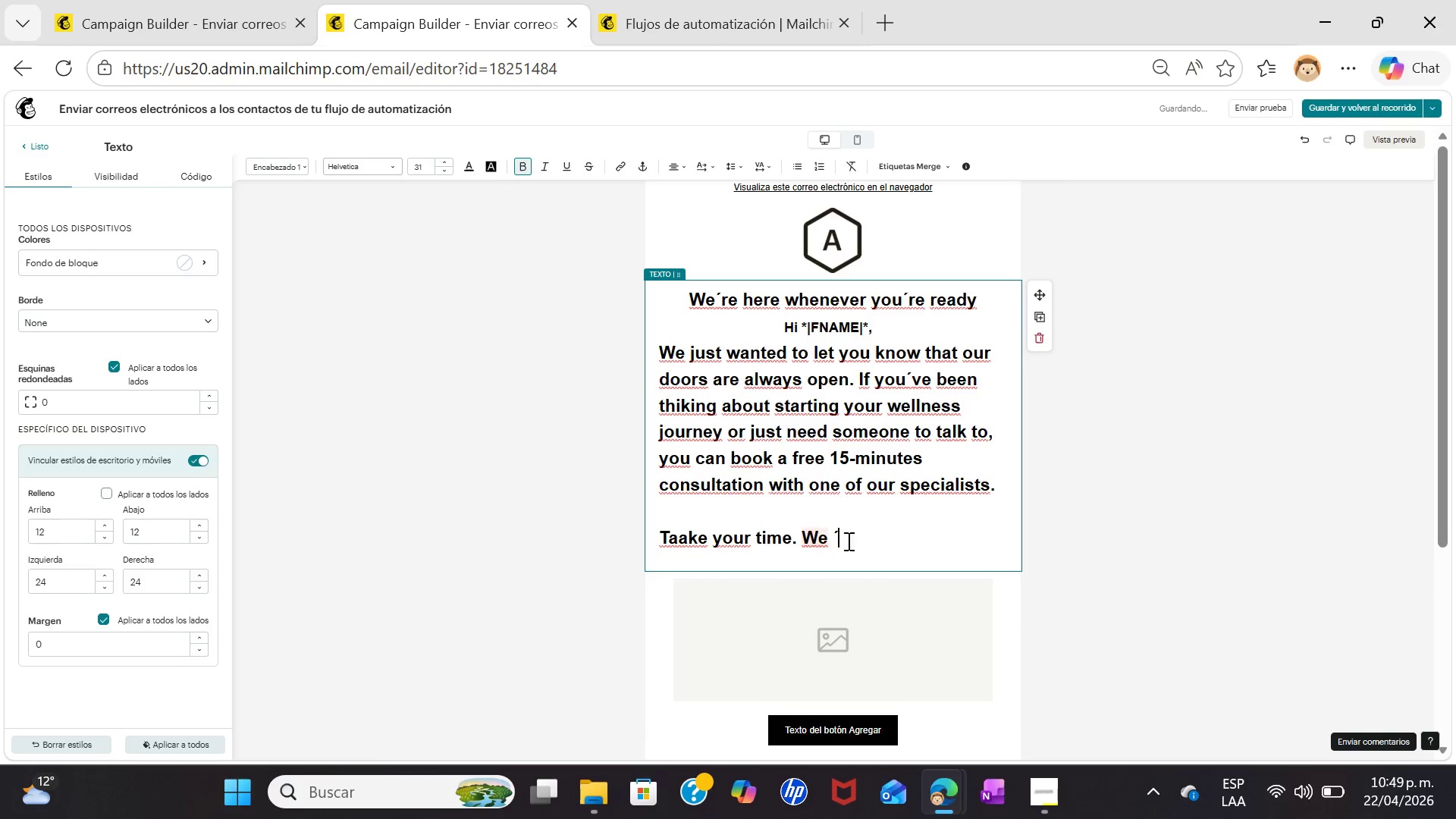 
left_click([855, 541])
 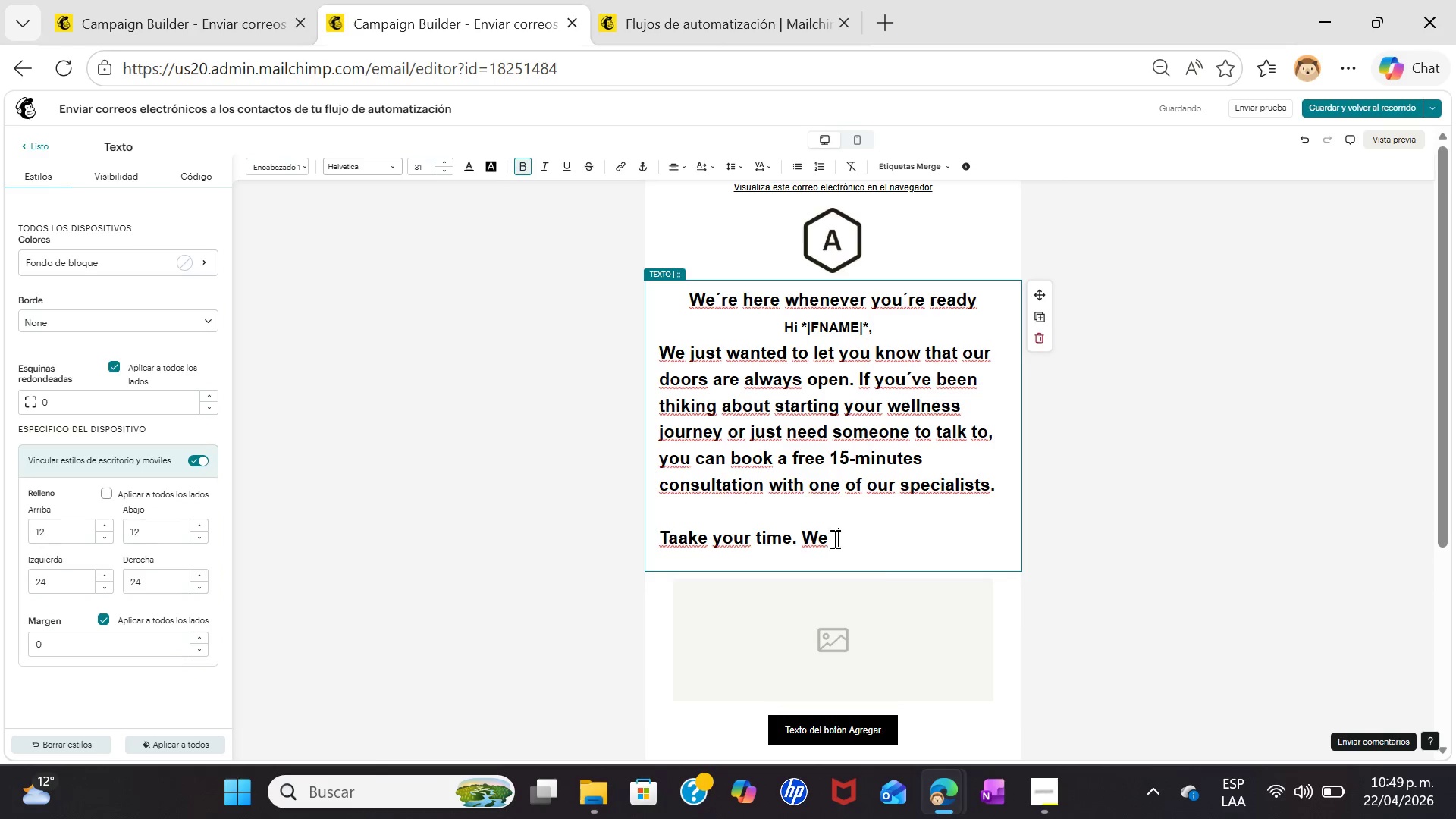 
left_click([832, 538])
 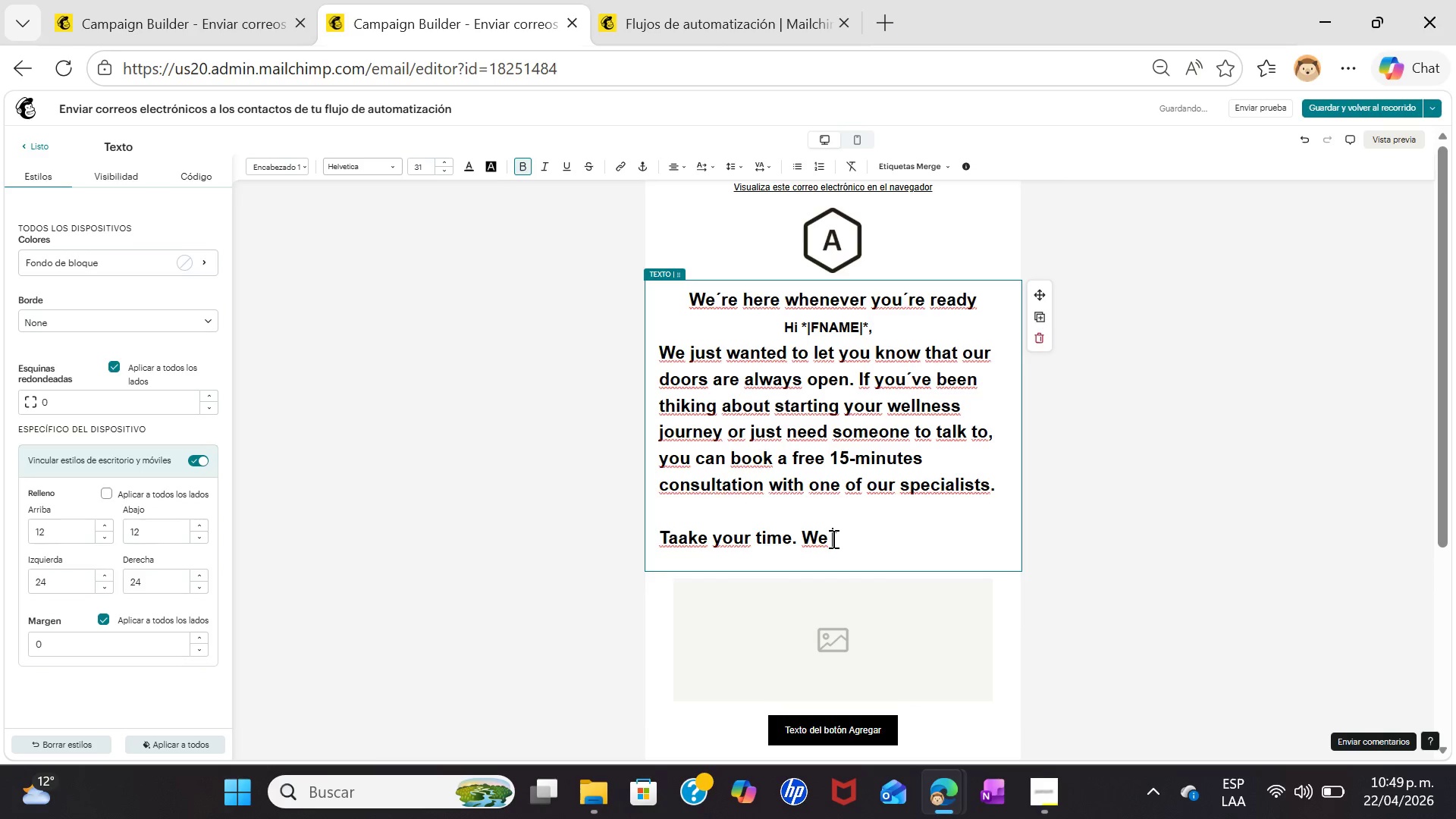 
key(Backspace)
 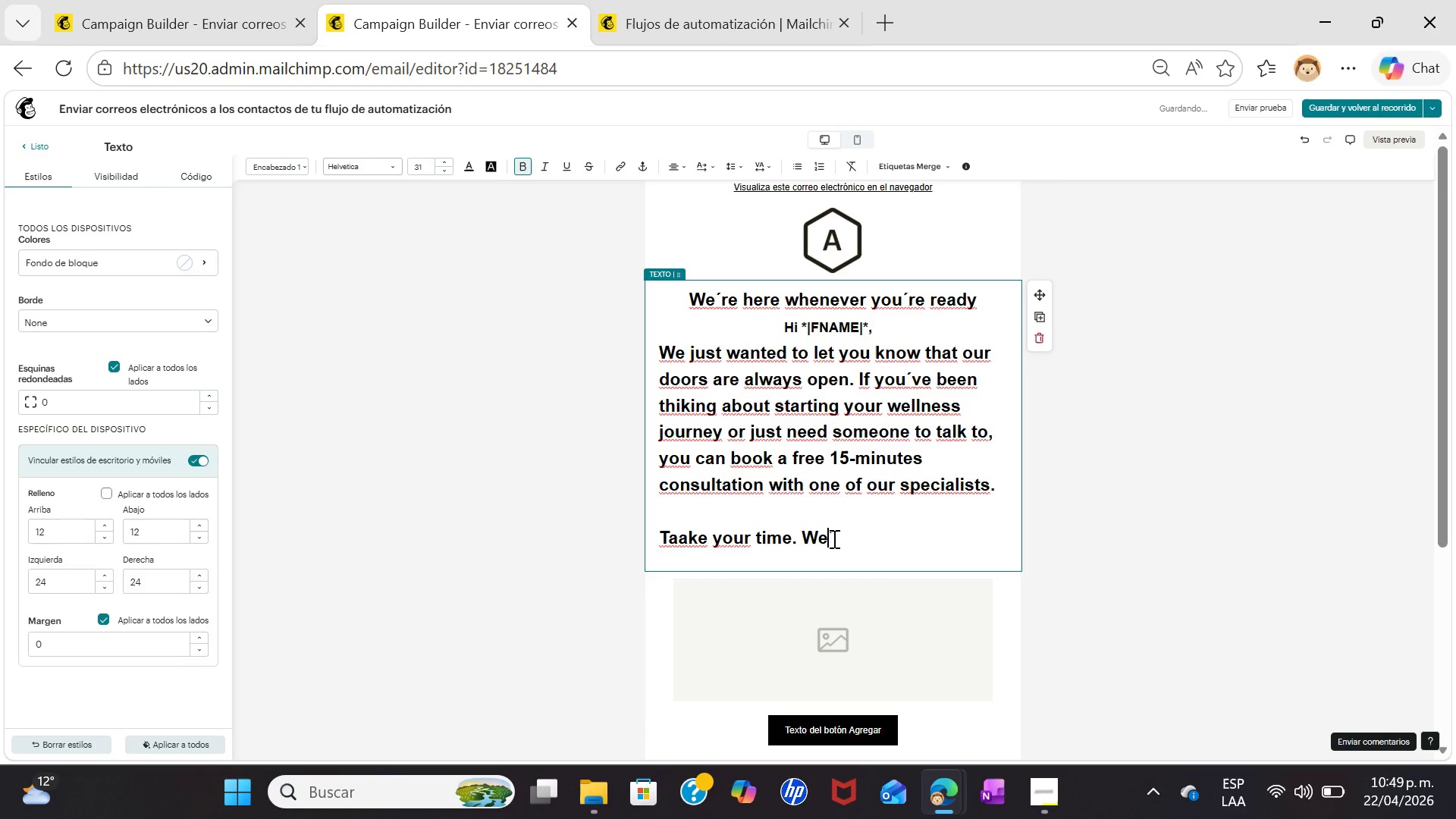 
left_click([834, 538])
 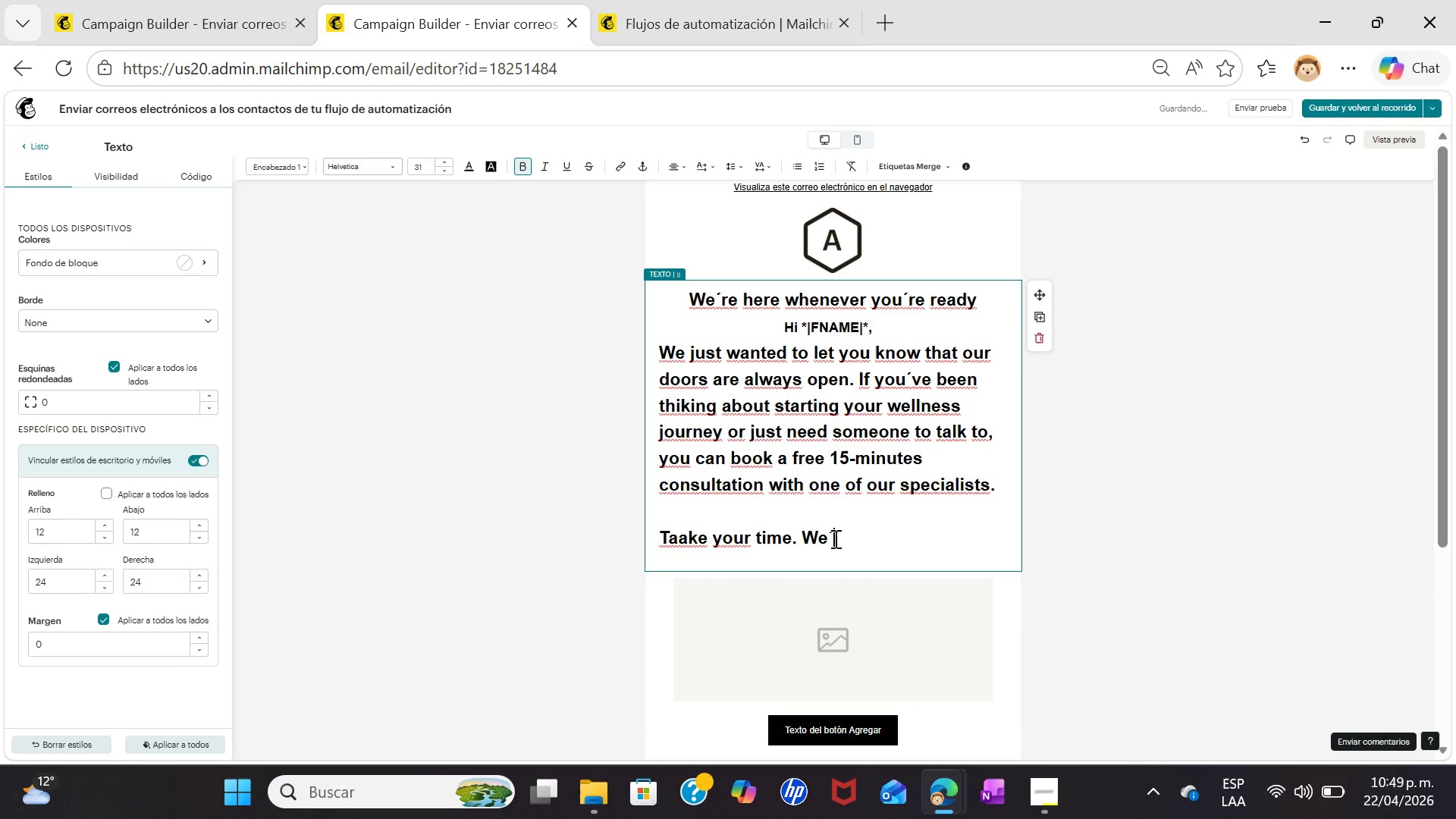 
type(ll be here when you need us.)
 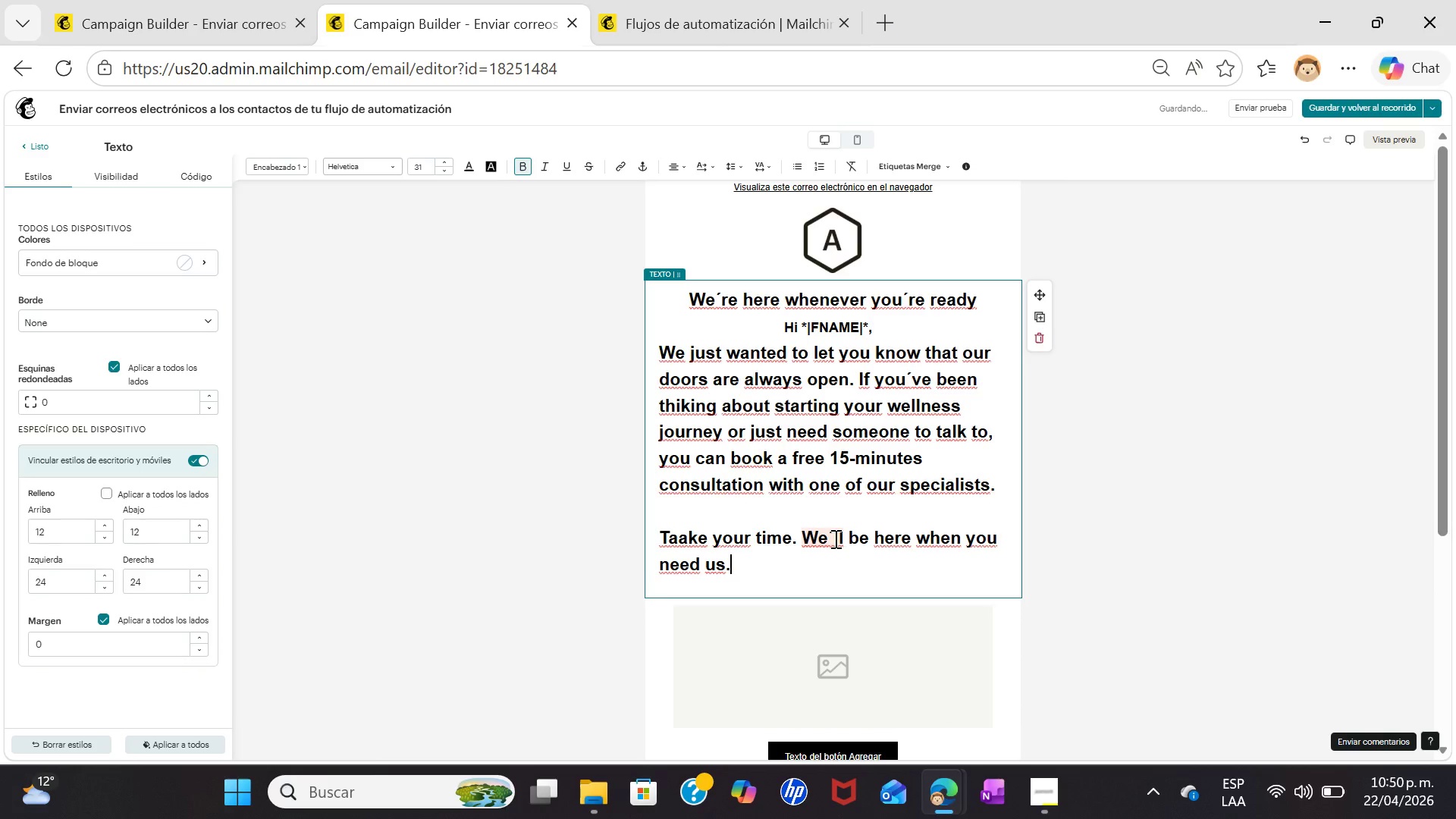 
left_click([1023, 562])
 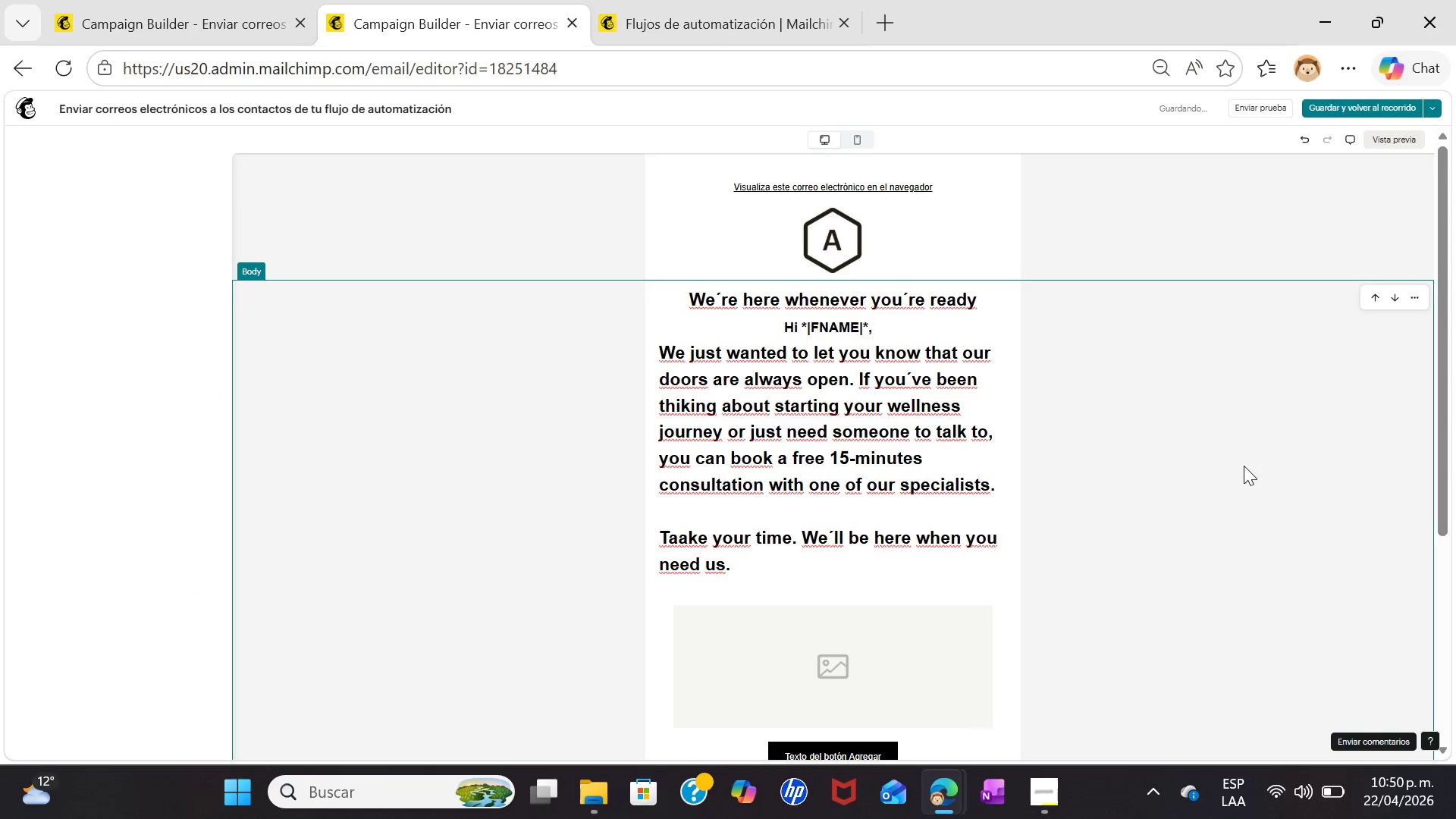 
left_click([1244, 466])
 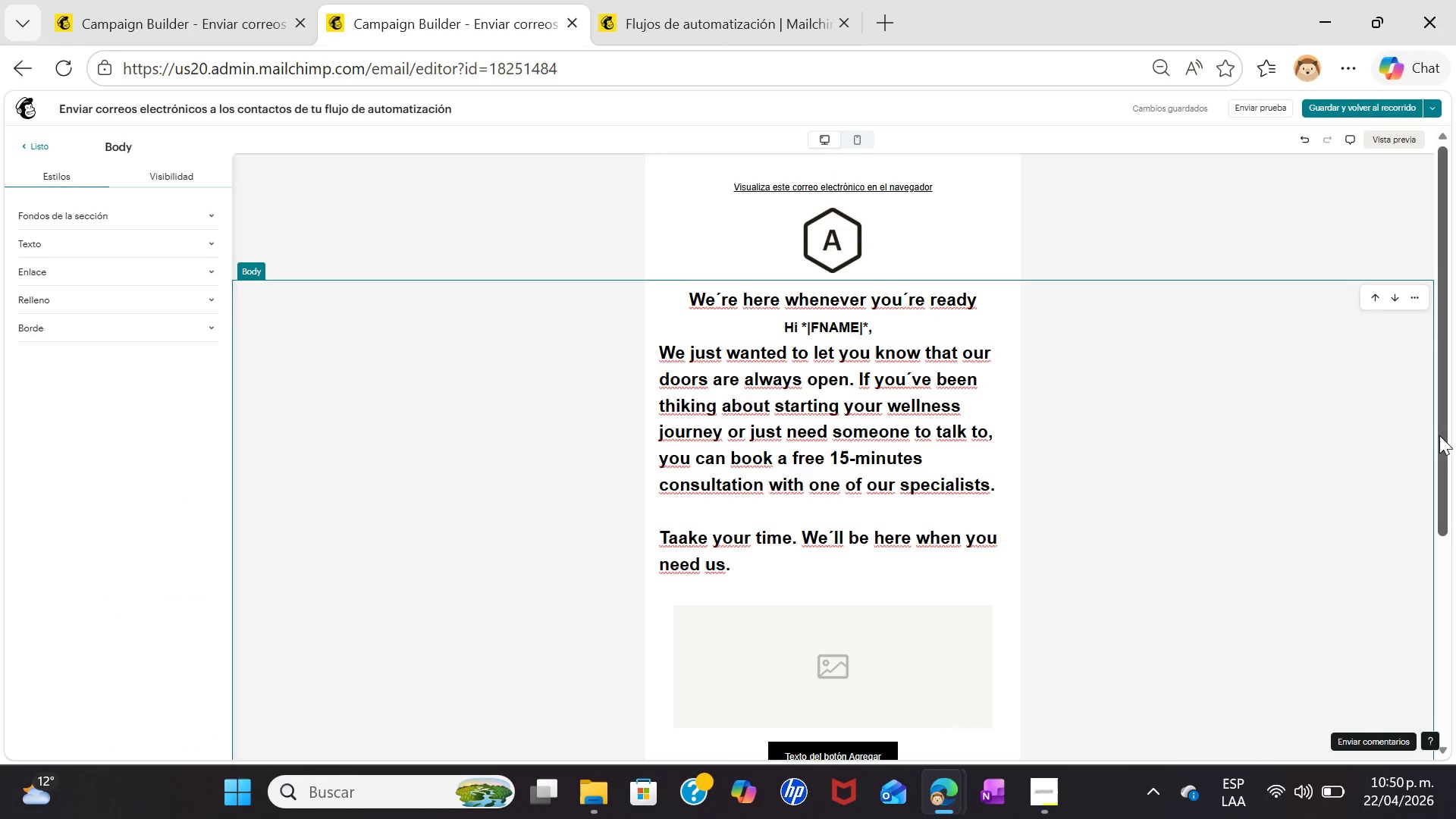 
left_click_drag(start_coordinate=[1447, 438], to_coordinate=[1429, 620])
 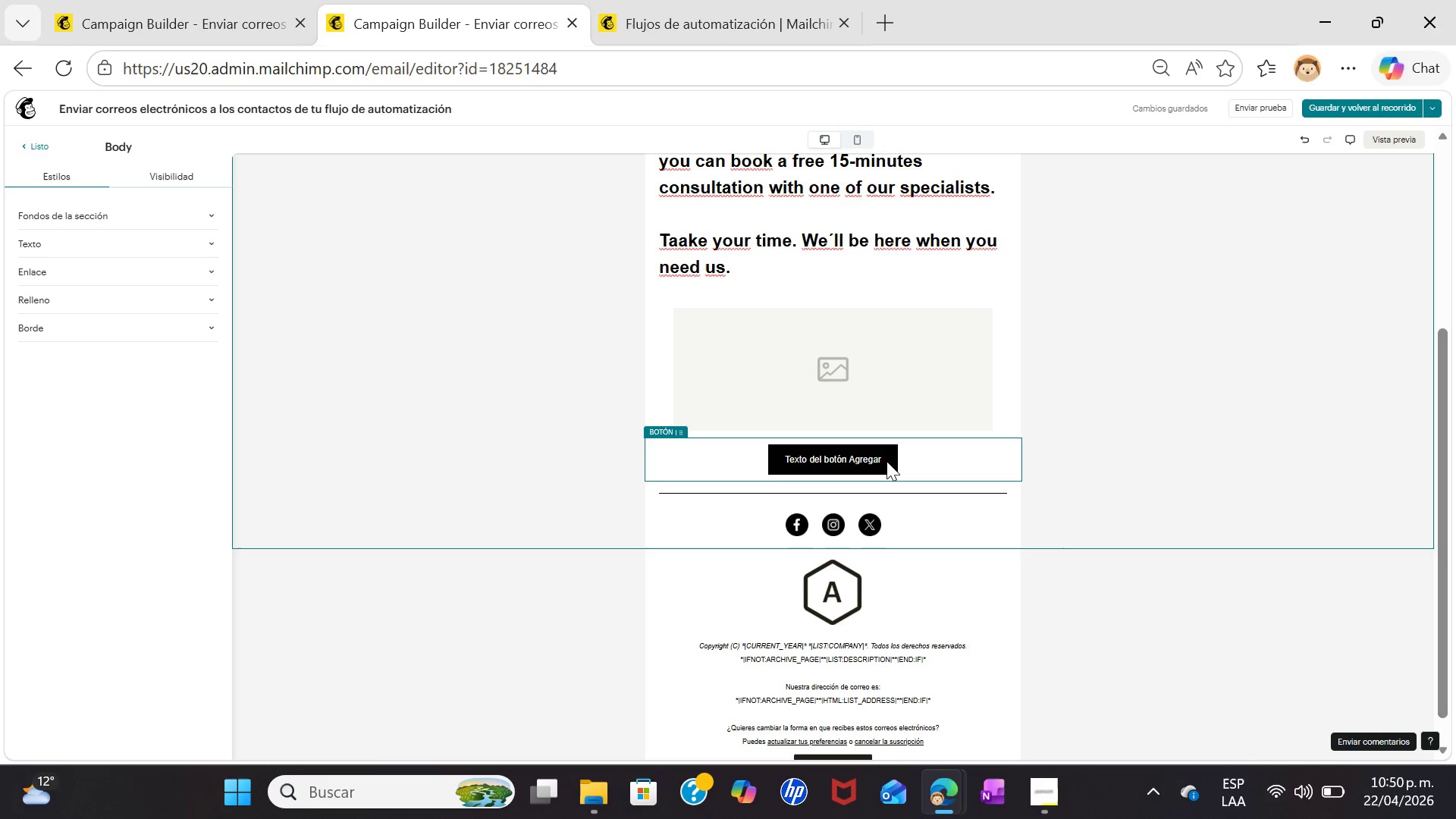 
double_click([886, 461])
 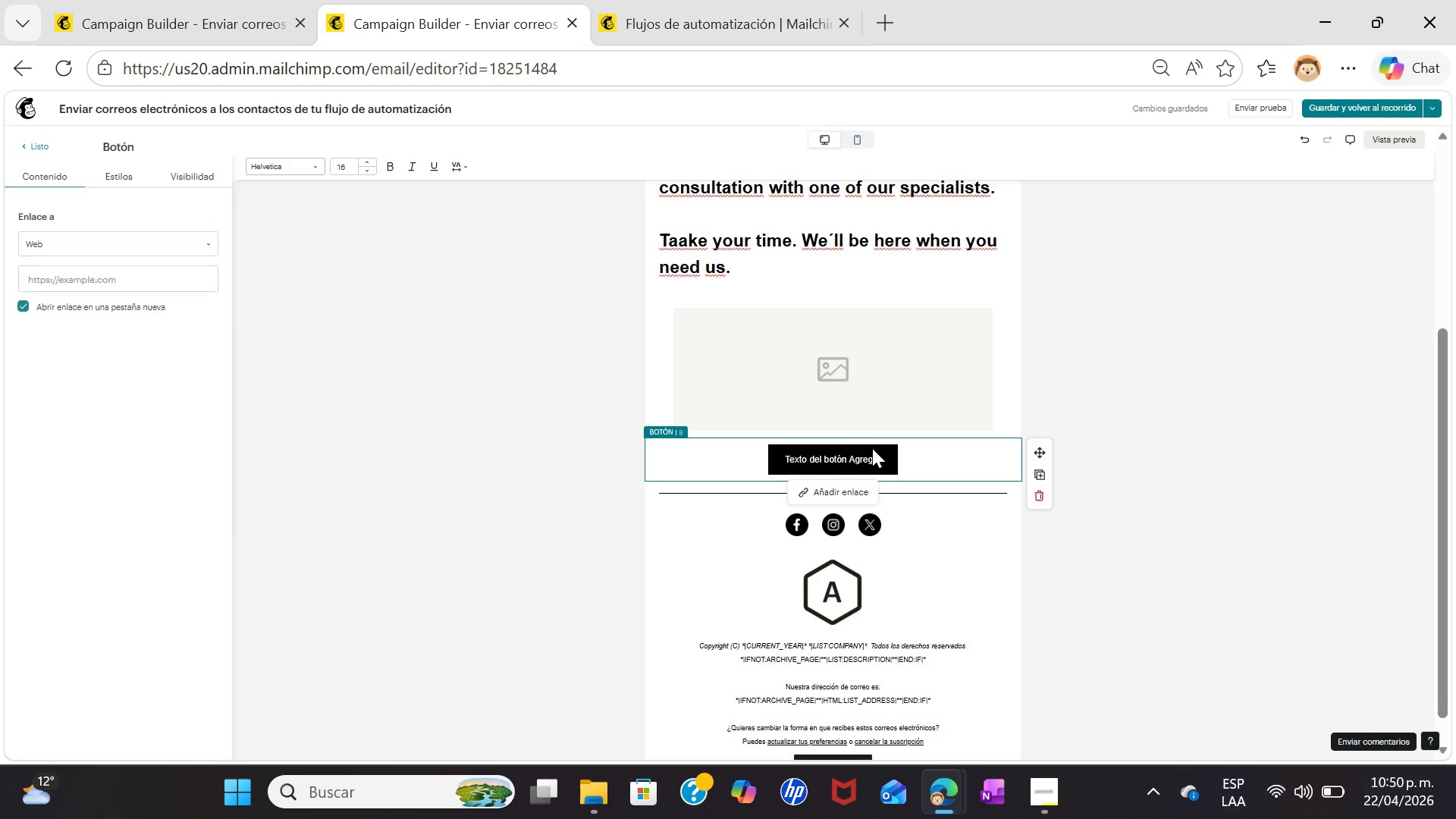 
double_click([872, 448])
 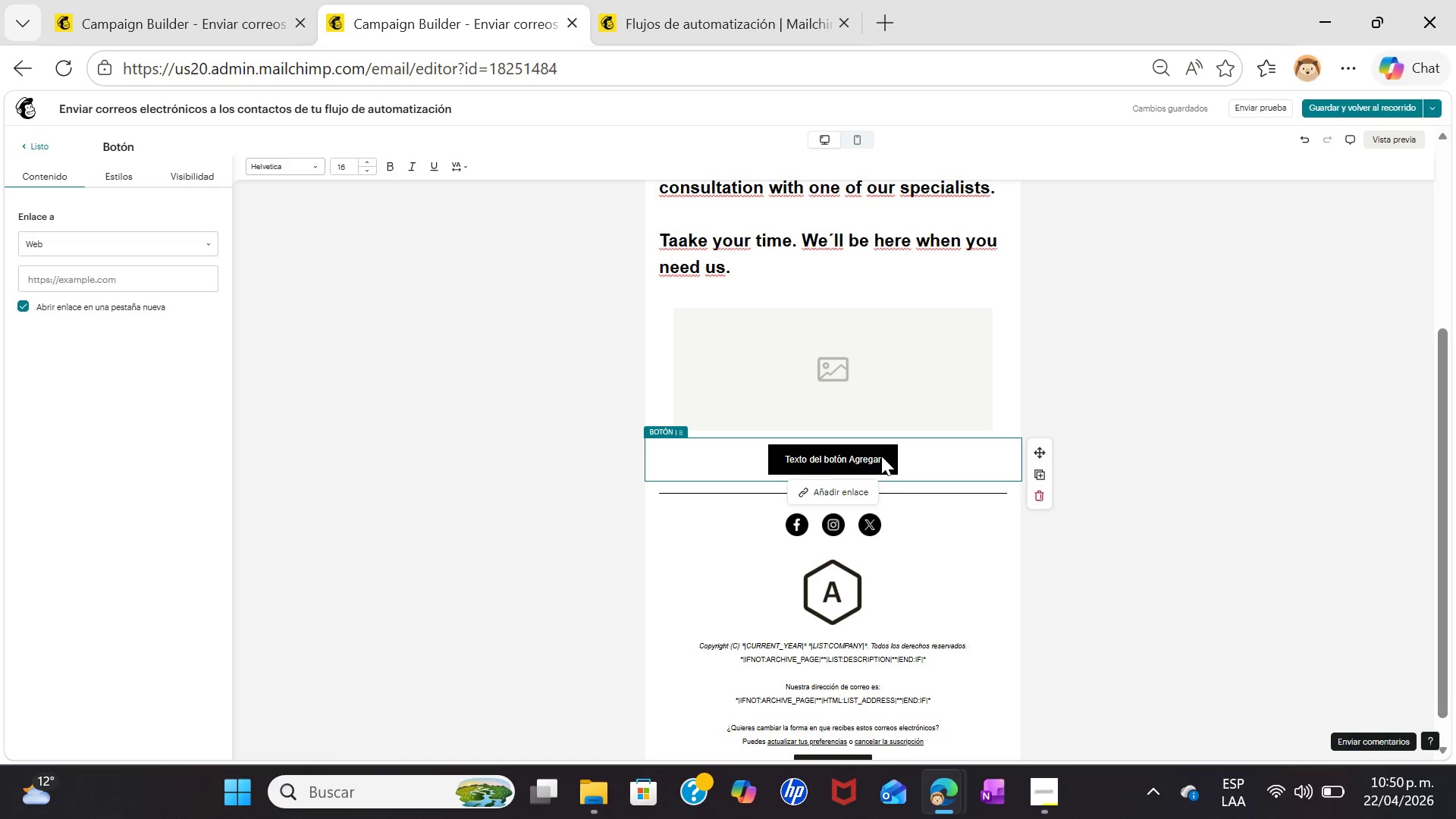 
double_click([881, 456])
 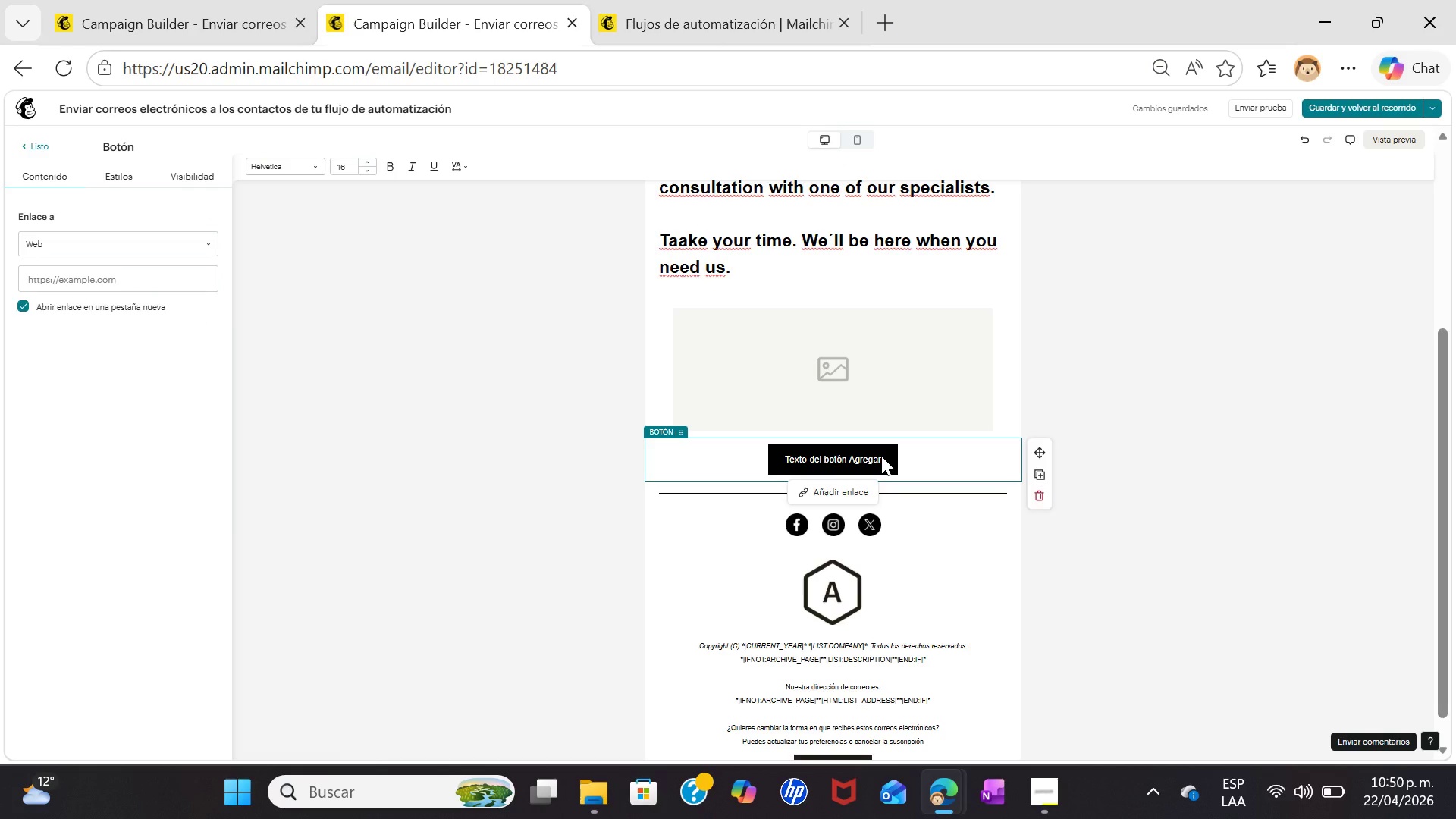 
double_click([881, 456])
 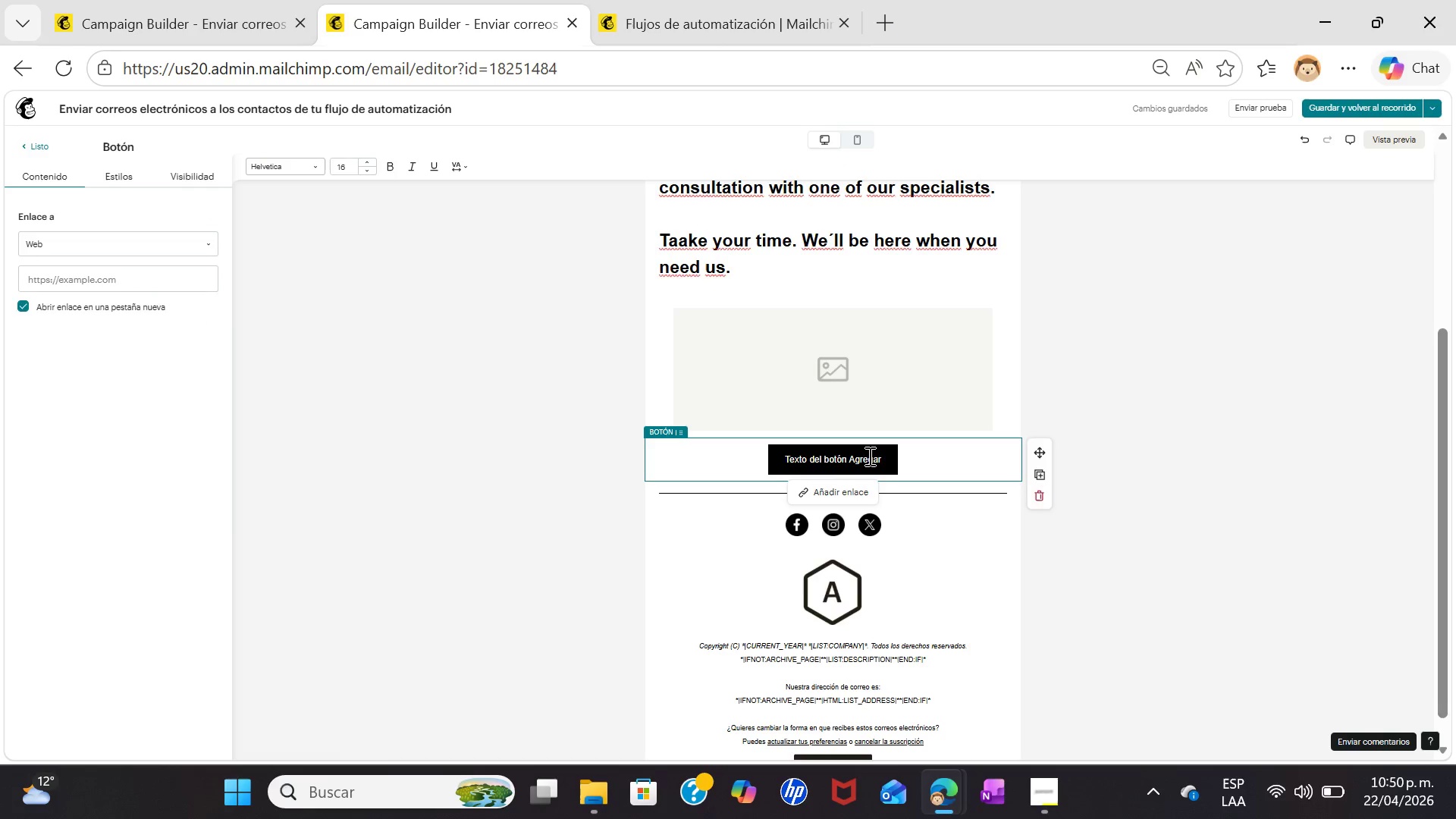 
left_click([868, 456])
 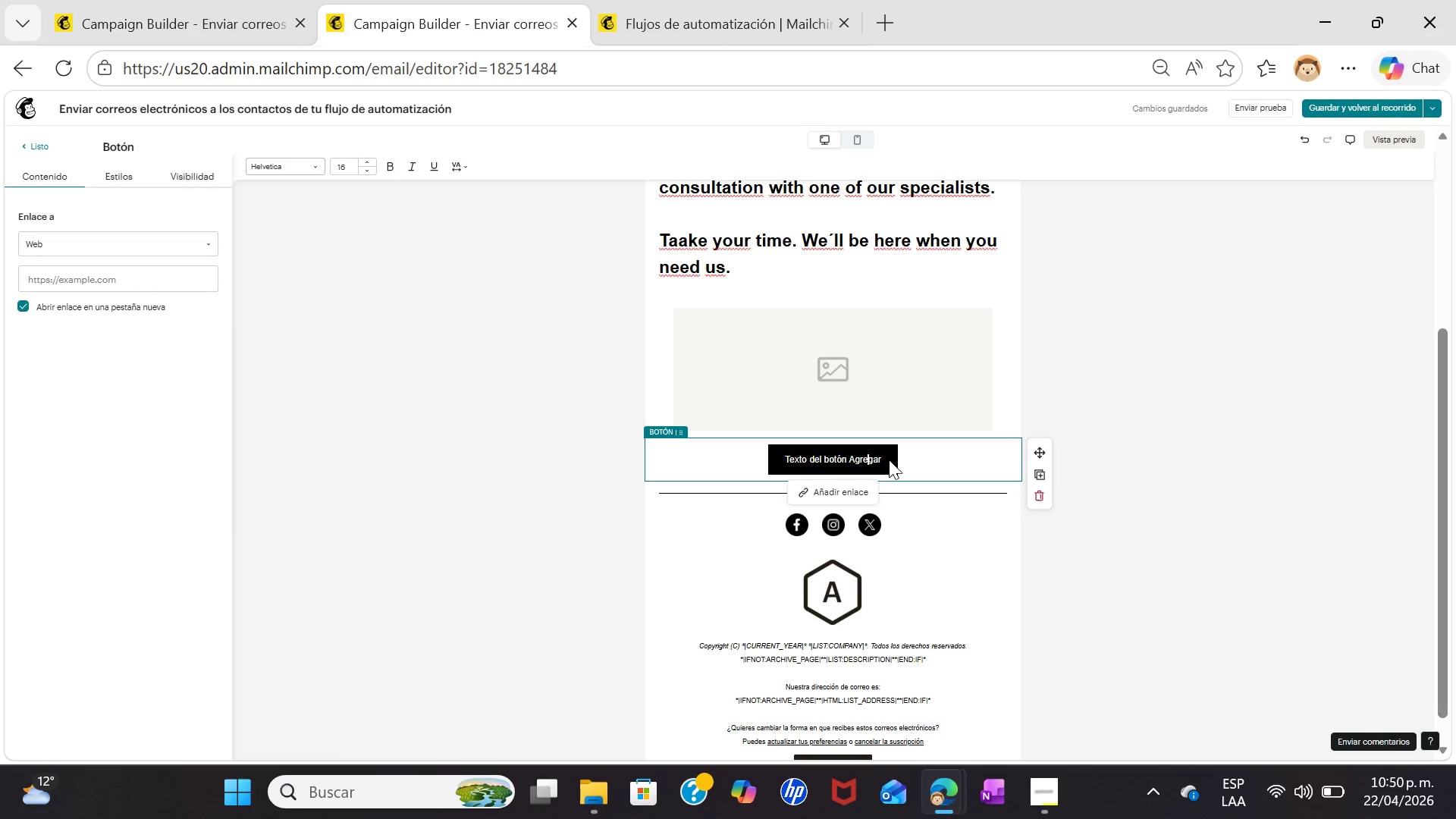 
left_click([891, 460])
 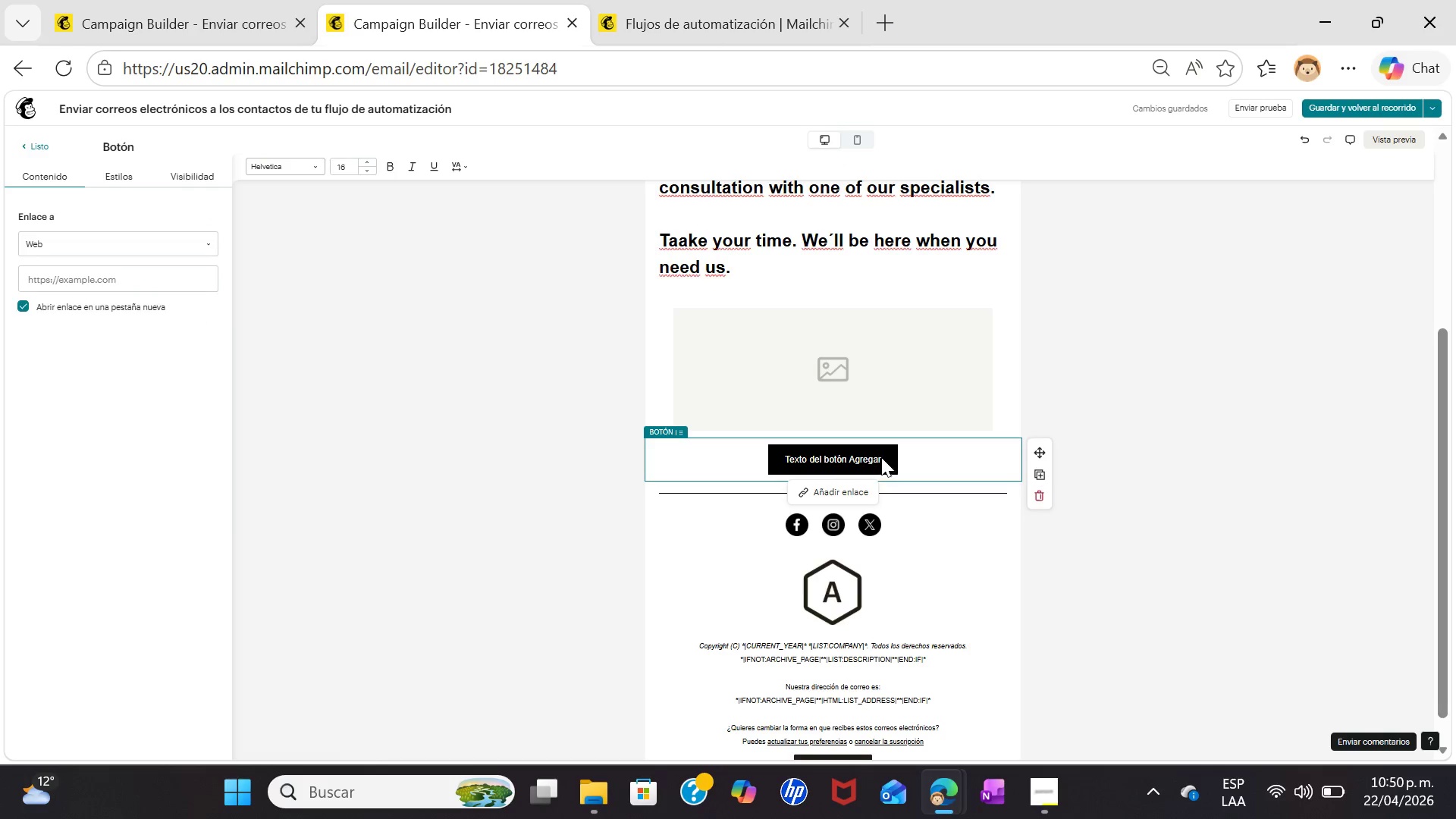 
left_click([880, 455])
 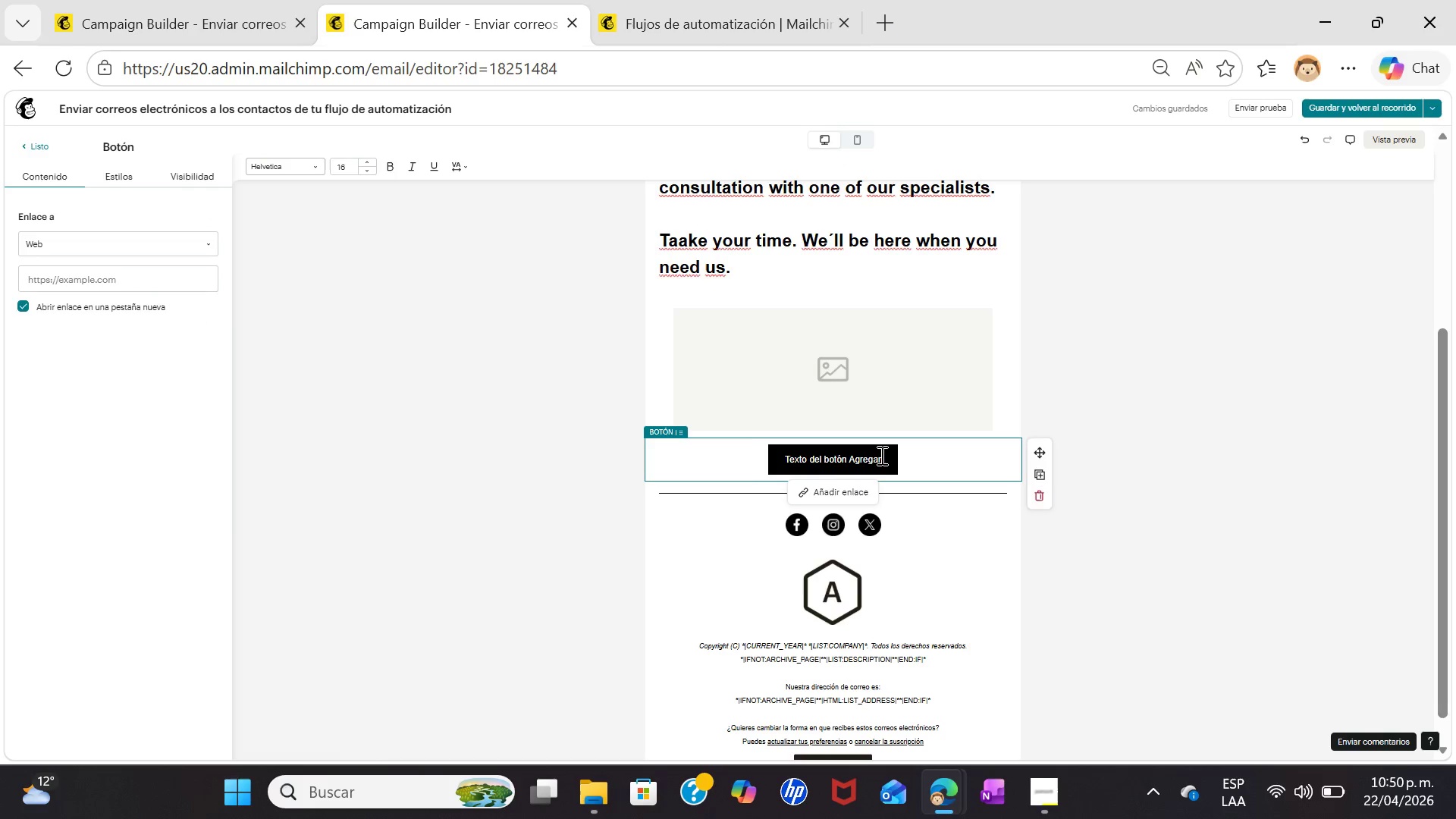 
key(Backspace)
key(Backspace)
key(Backspace)
key(Backspace)
key(Backspace)
key(Backspace)
key(Backspace)
key(Backspace)
key(Backspace)
key(Backspace)
key(Backspace)
key(Backspace)
key(Backspace)
key(Backspace)
key(Backspace)
key(Backspace)
key(Backspace)
type(Sshedule a com)
key(Backspace)
type(nsultation)
 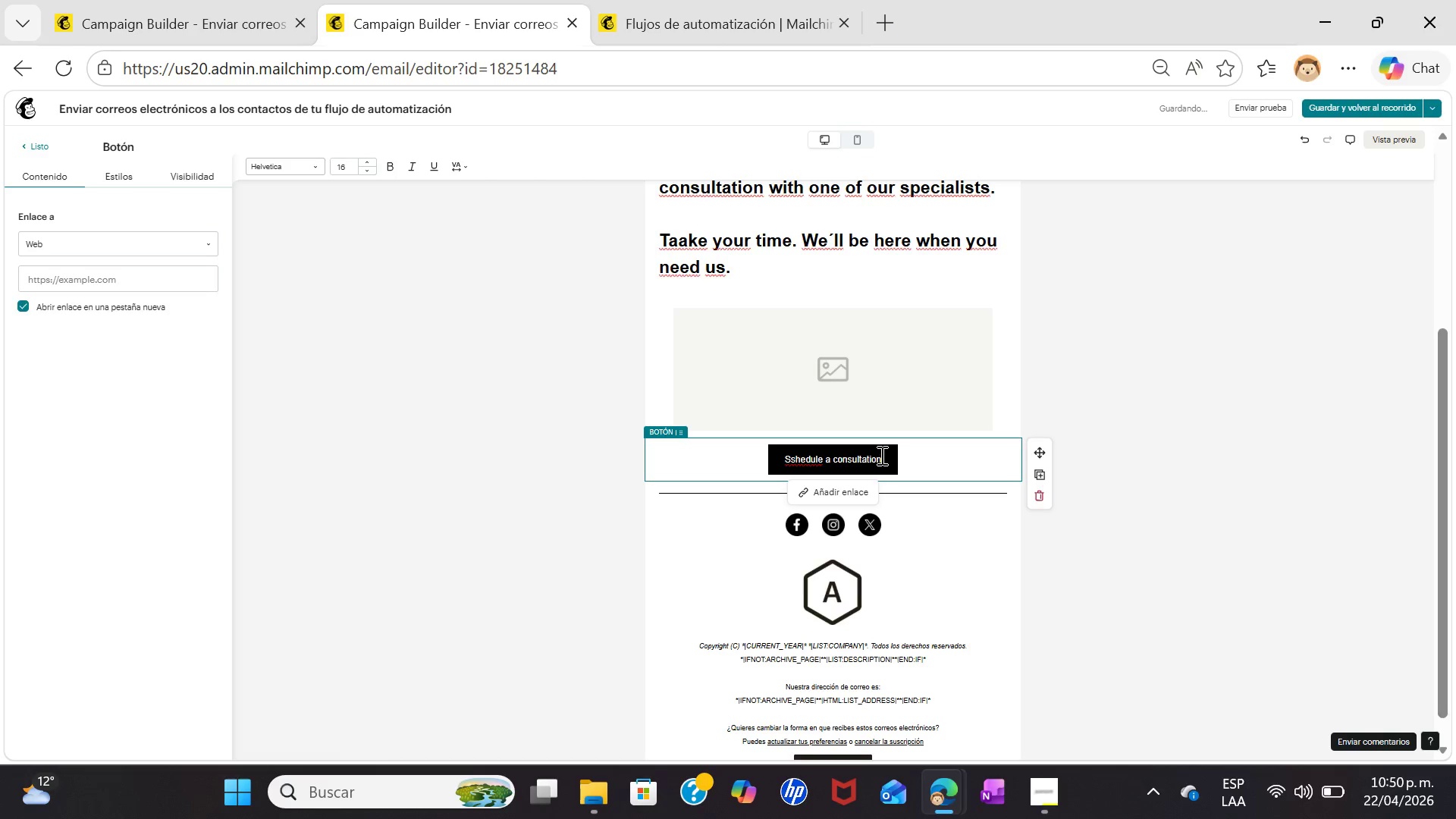 
left_click([1189, 570])
 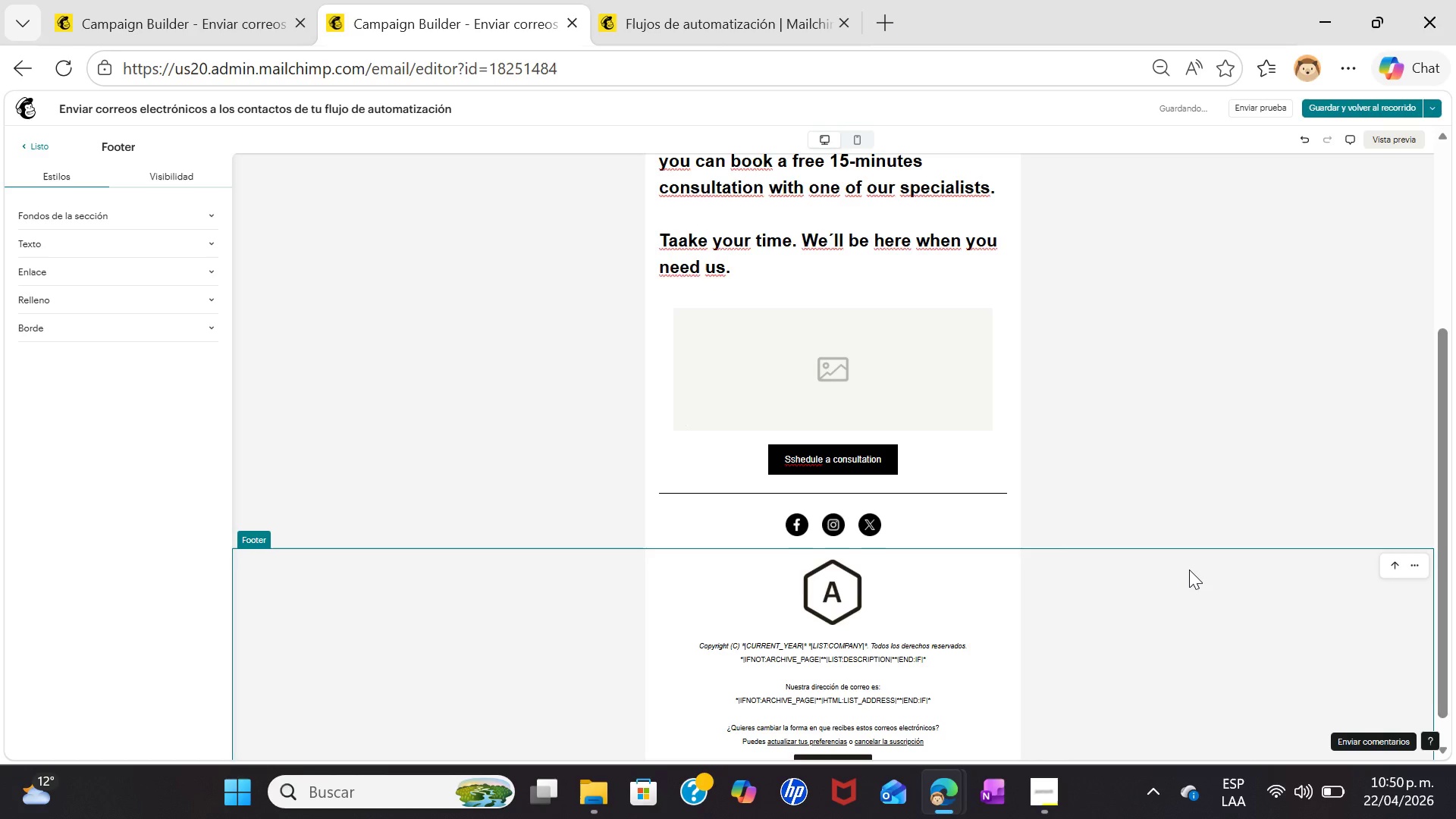 
wait(8.62)
 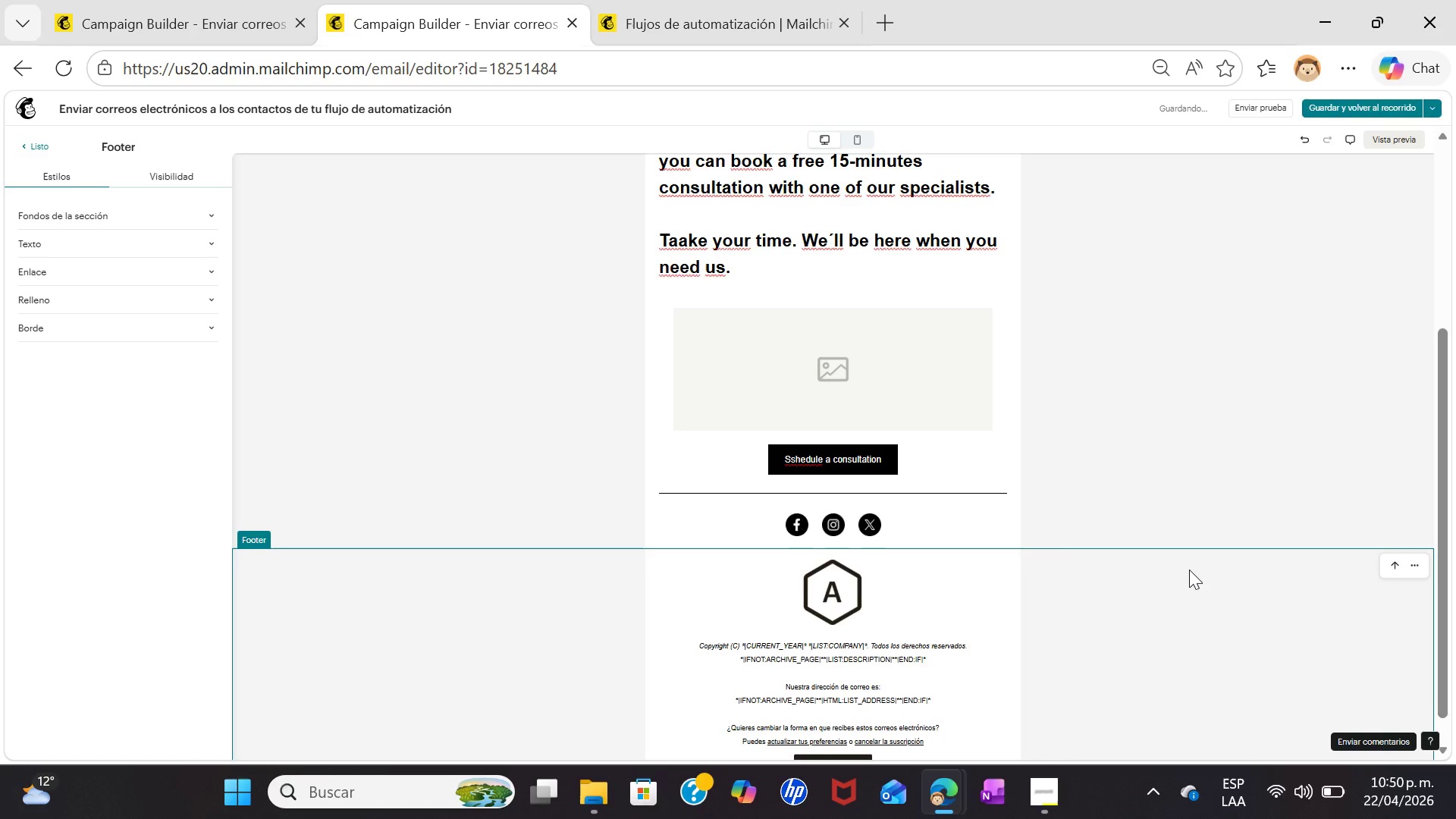 
left_click([868, 350])
 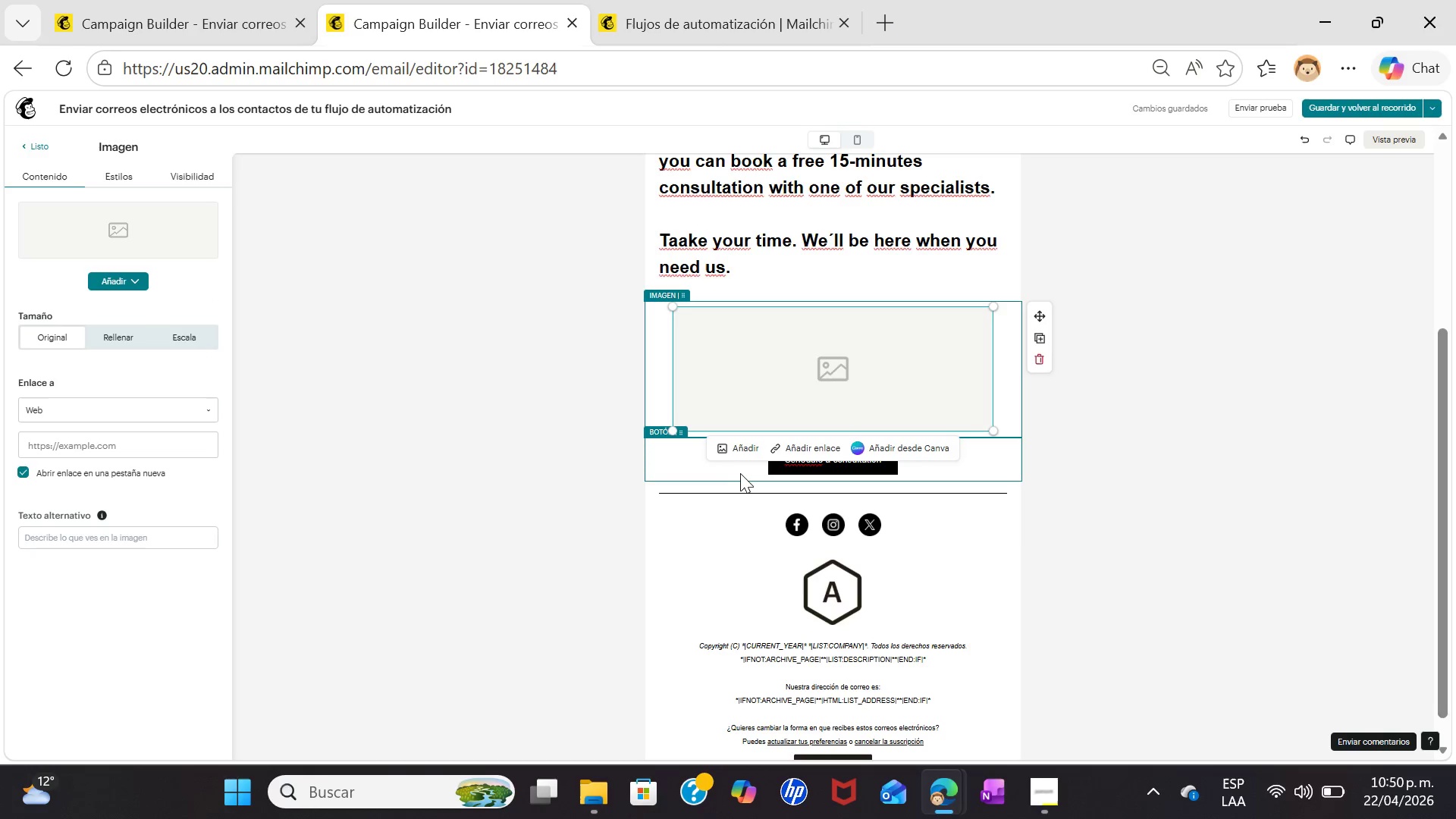 
left_click([736, 449])
 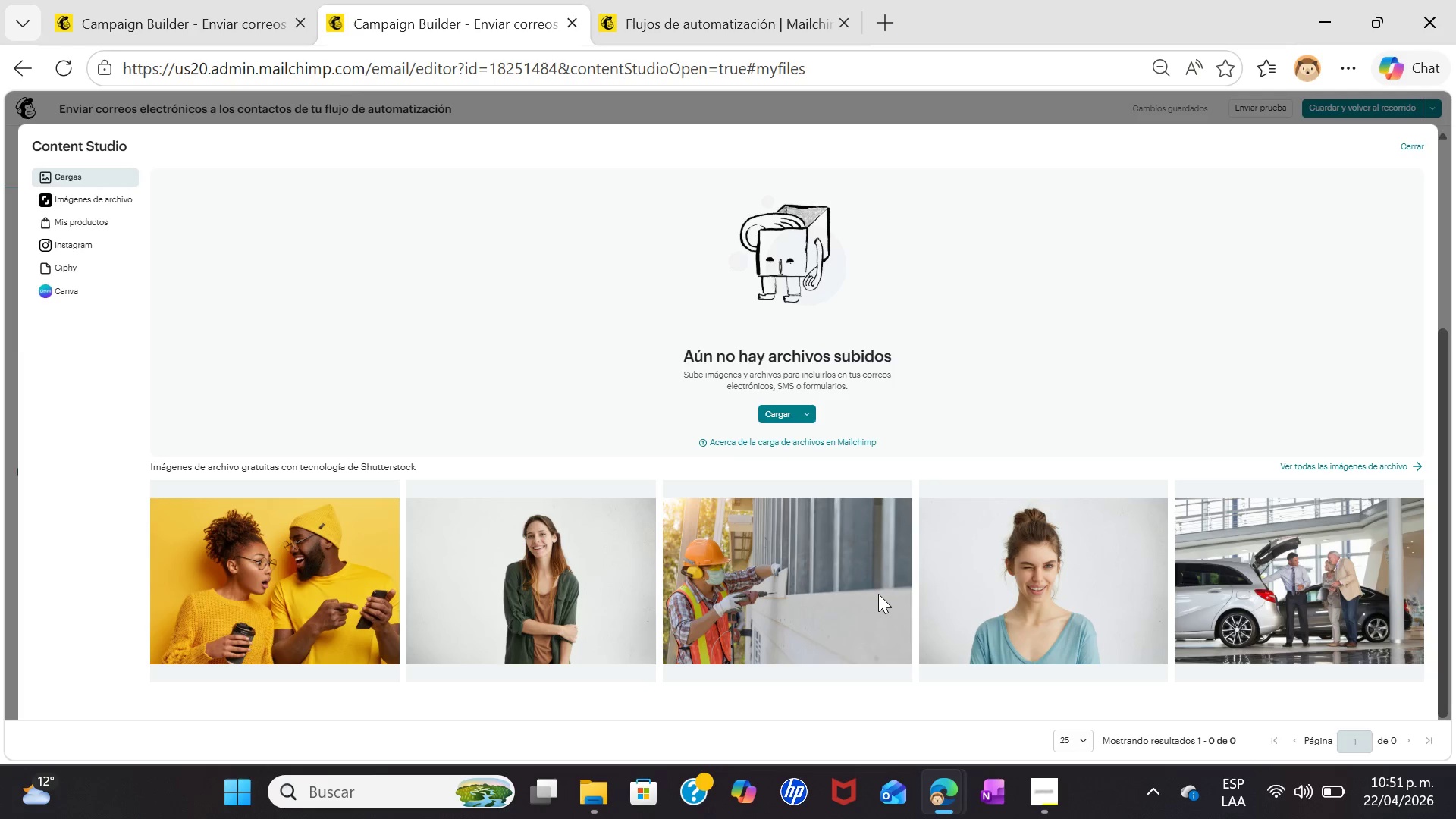 
wait(7.75)
 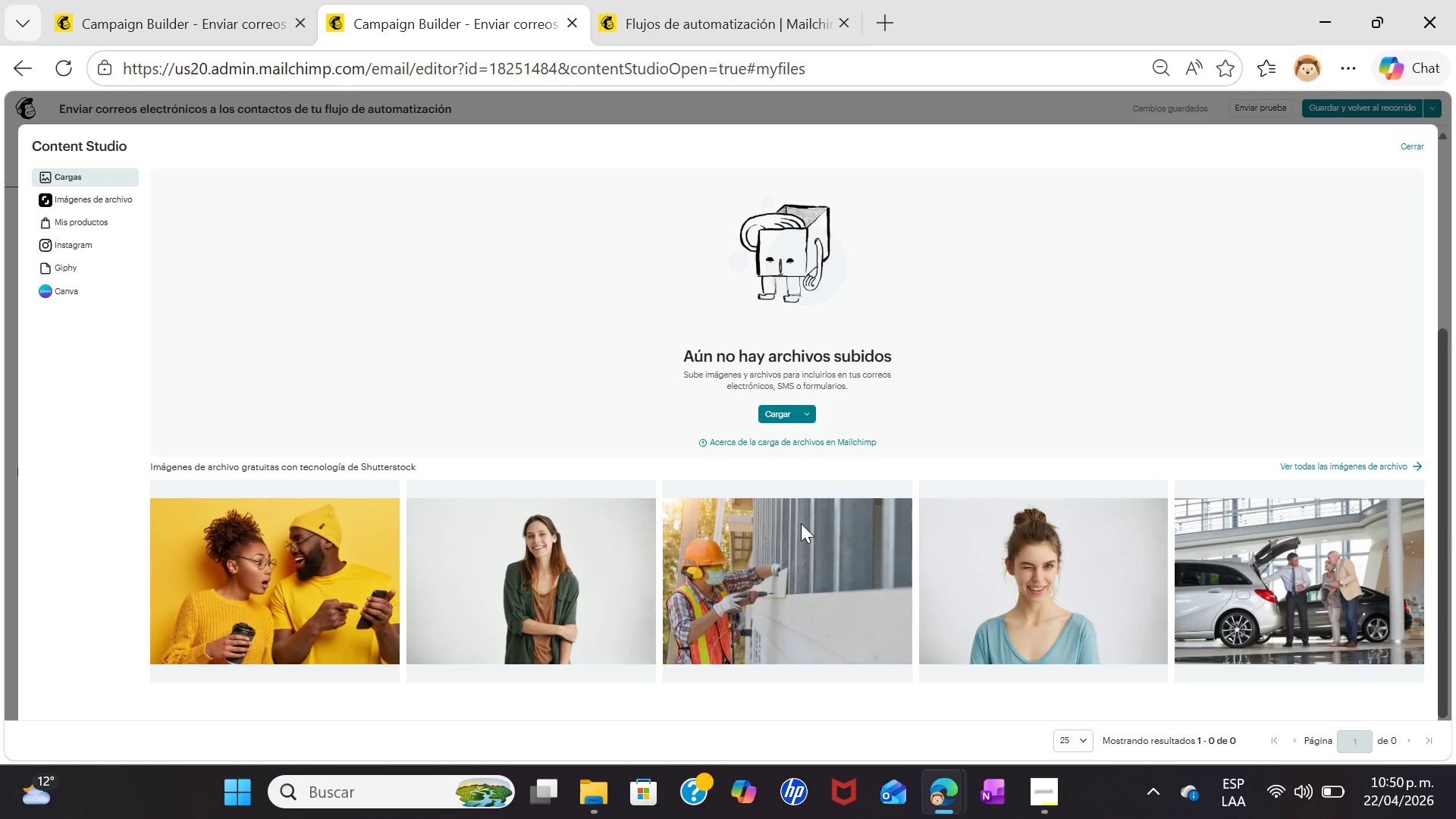 
left_click([1385, 458])
 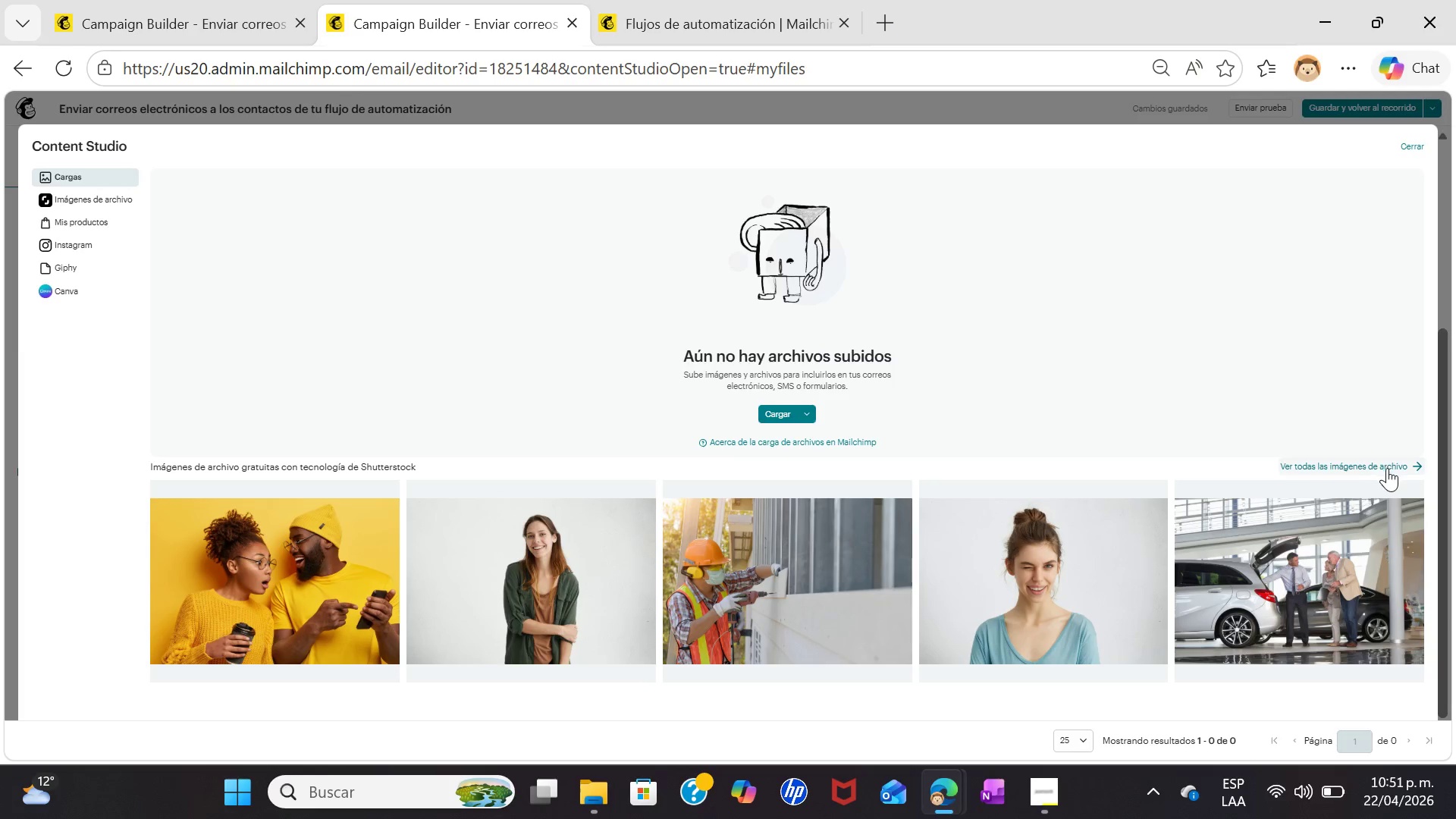 
left_click([1388, 469])
 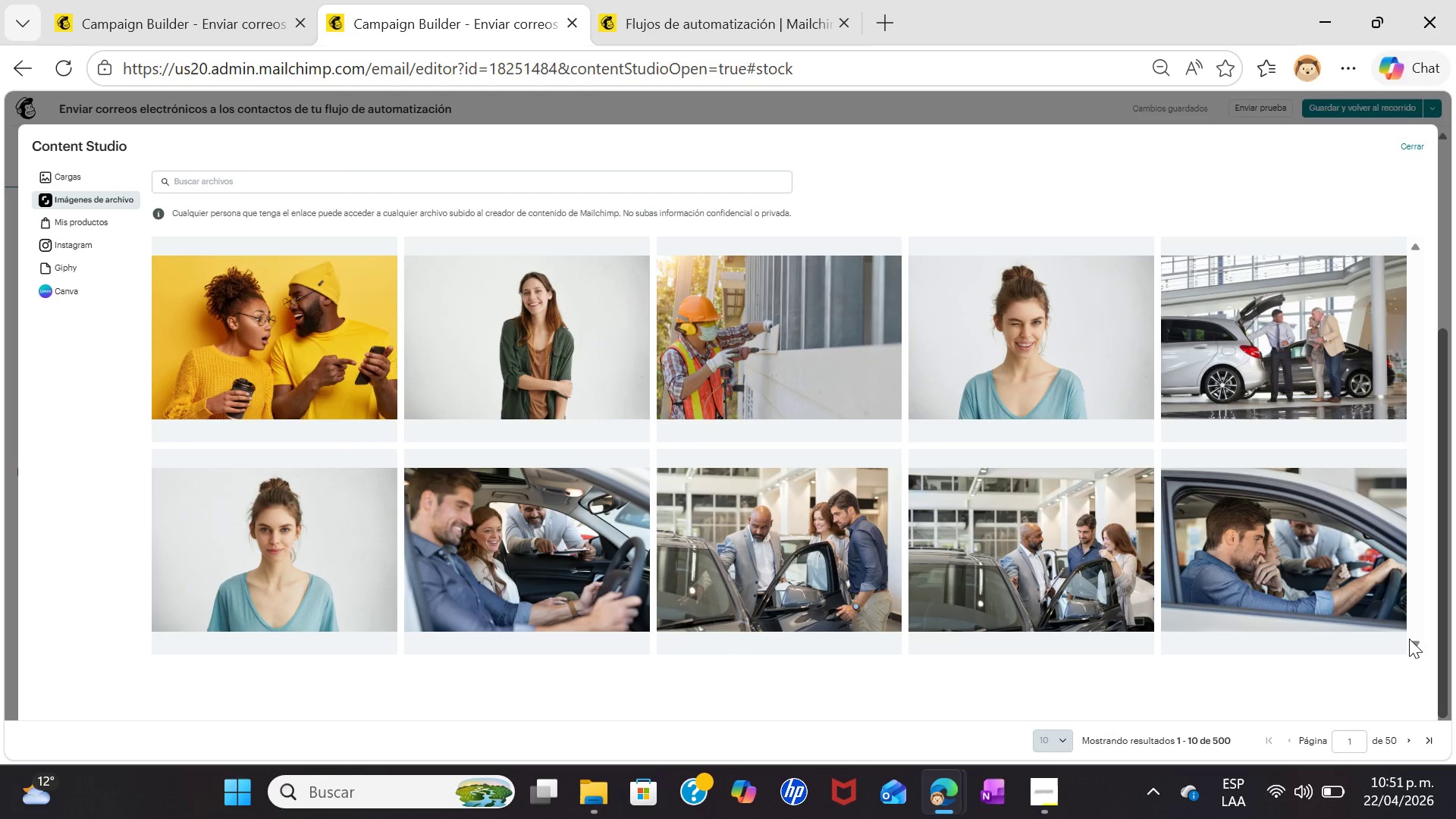 
double_click([1412, 640])
 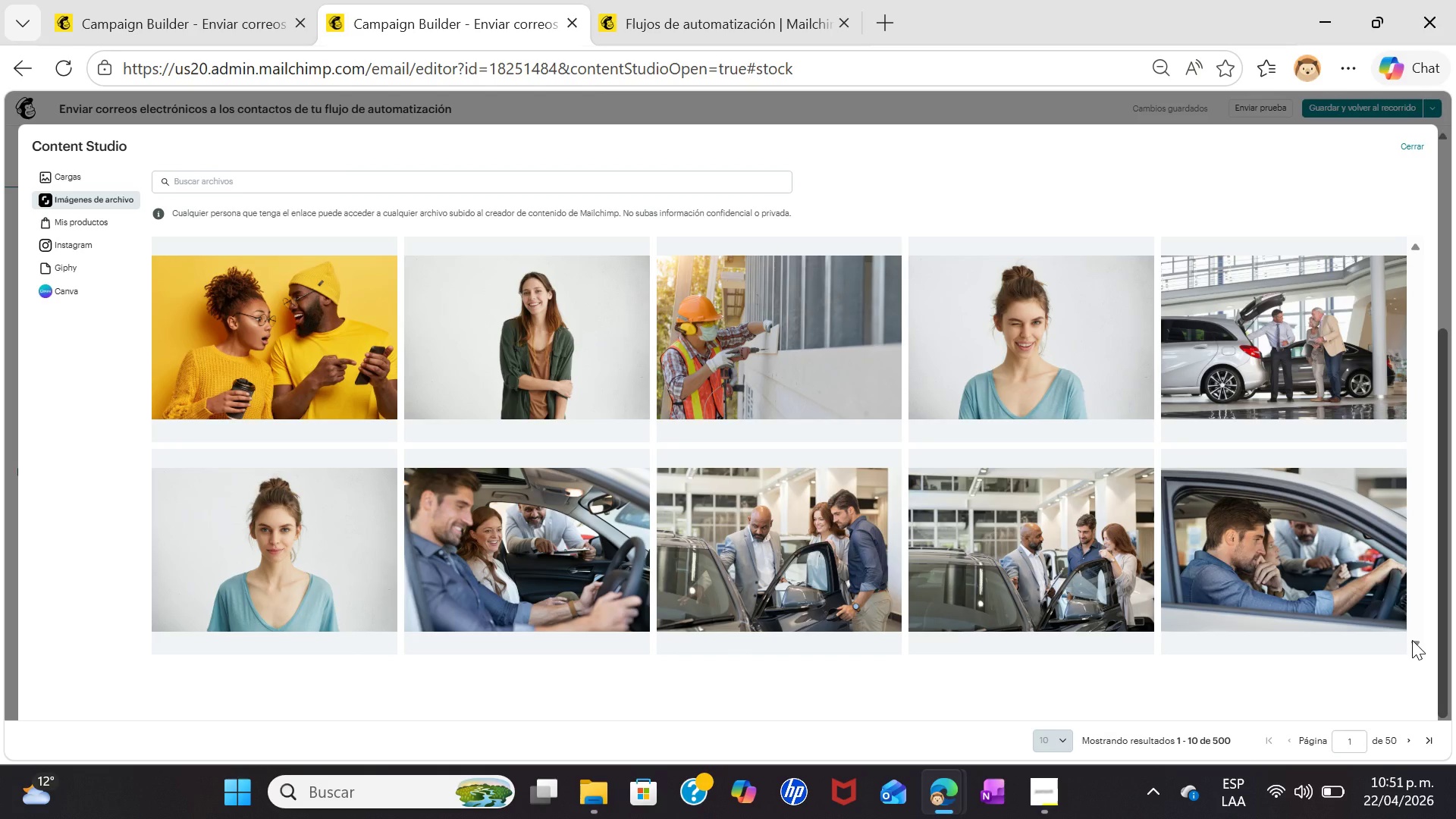 
triple_click([1412, 640])
 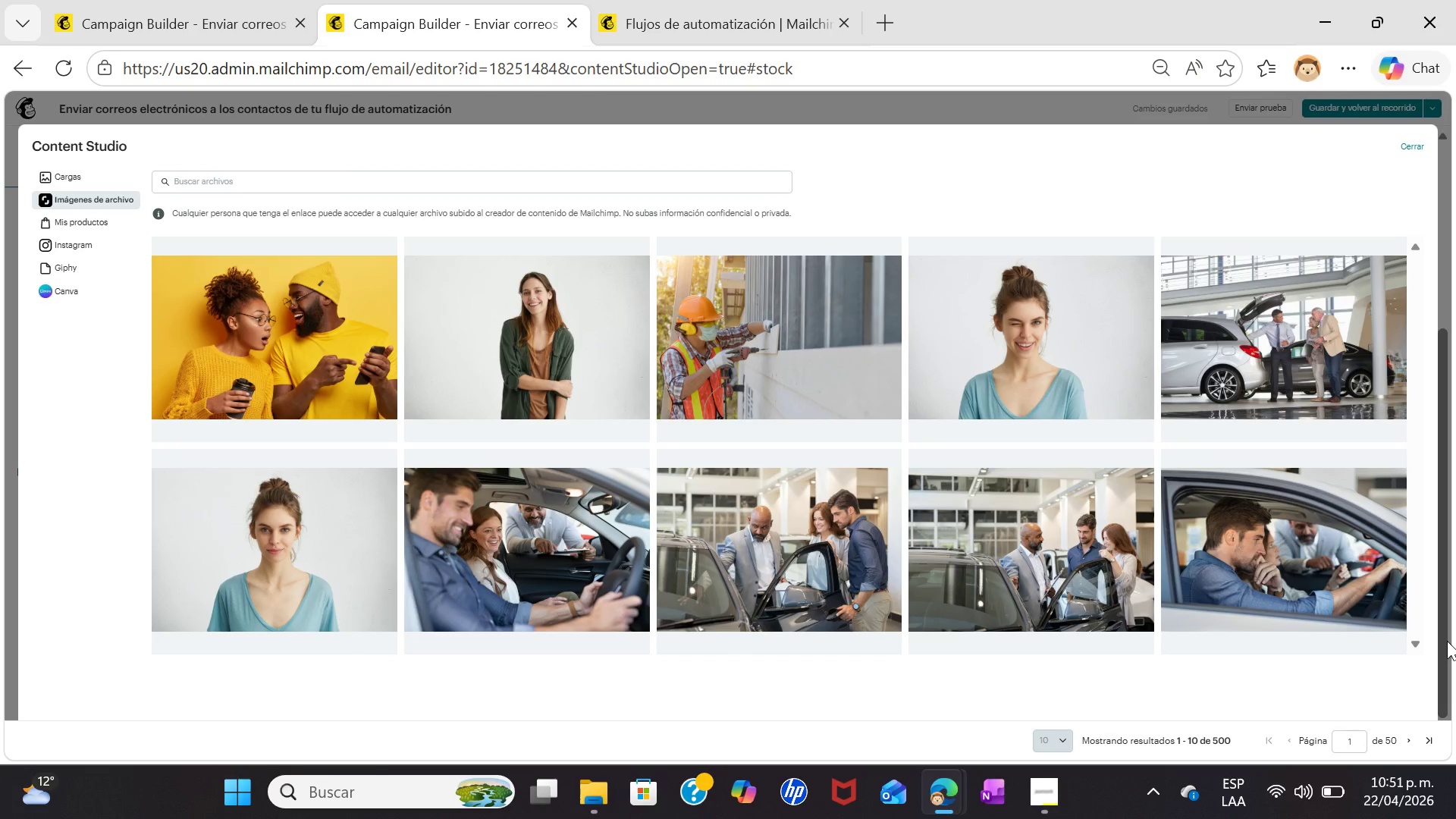 
left_click_drag(start_coordinate=[1447, 641], to_coordinate=[1444, 481])
 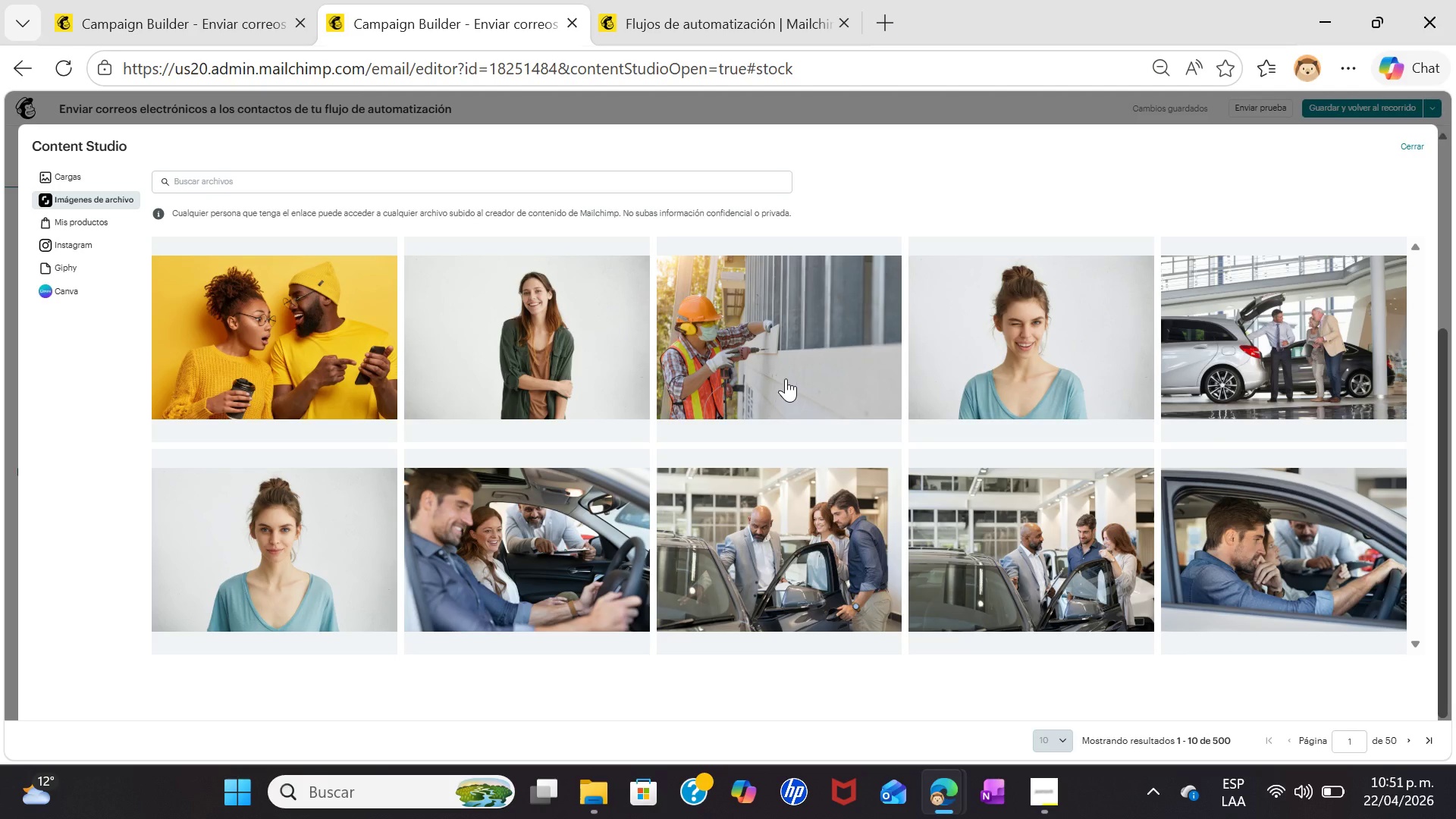 
wait(40.97)
 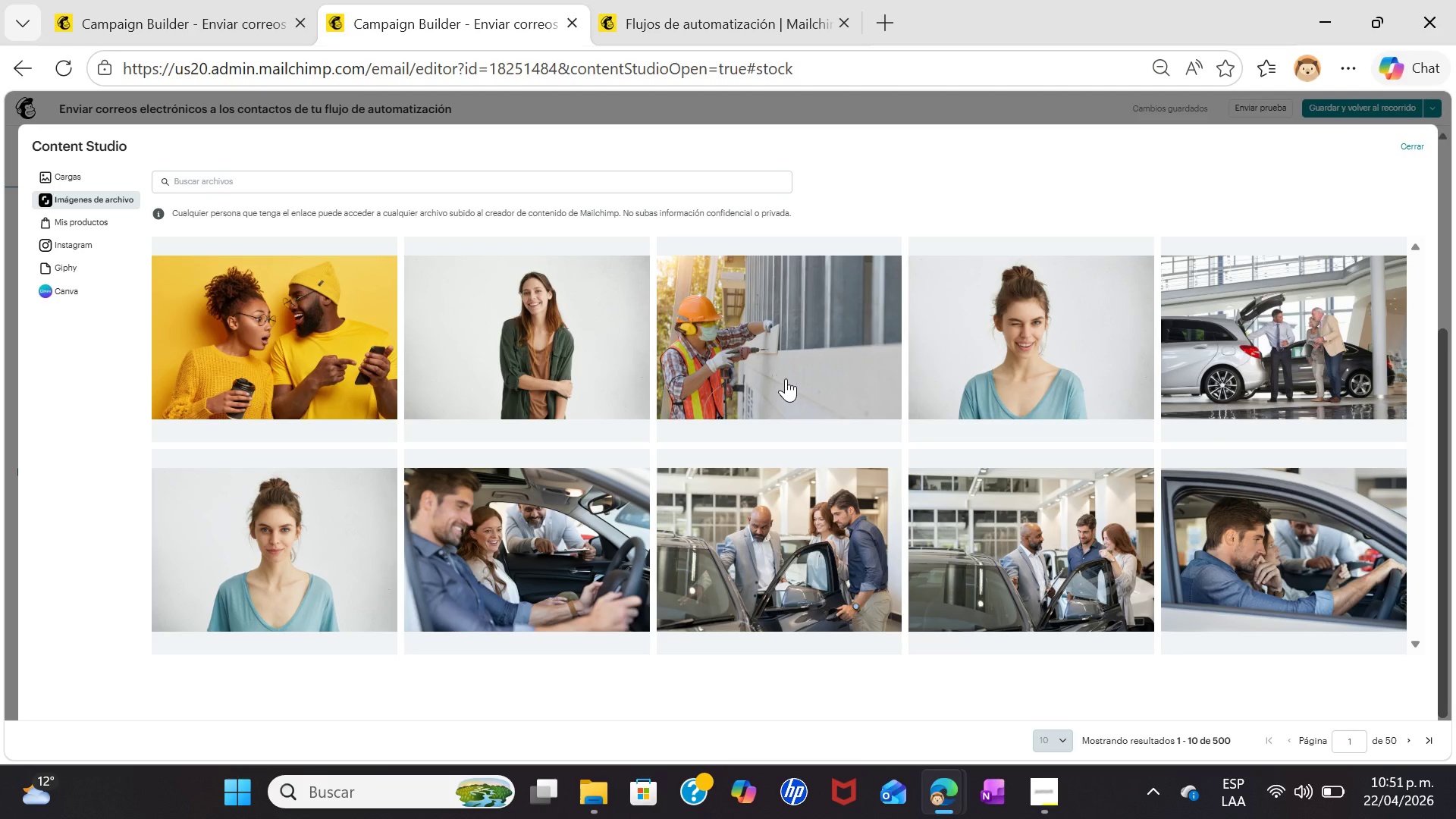 
left_click([563, 542])
 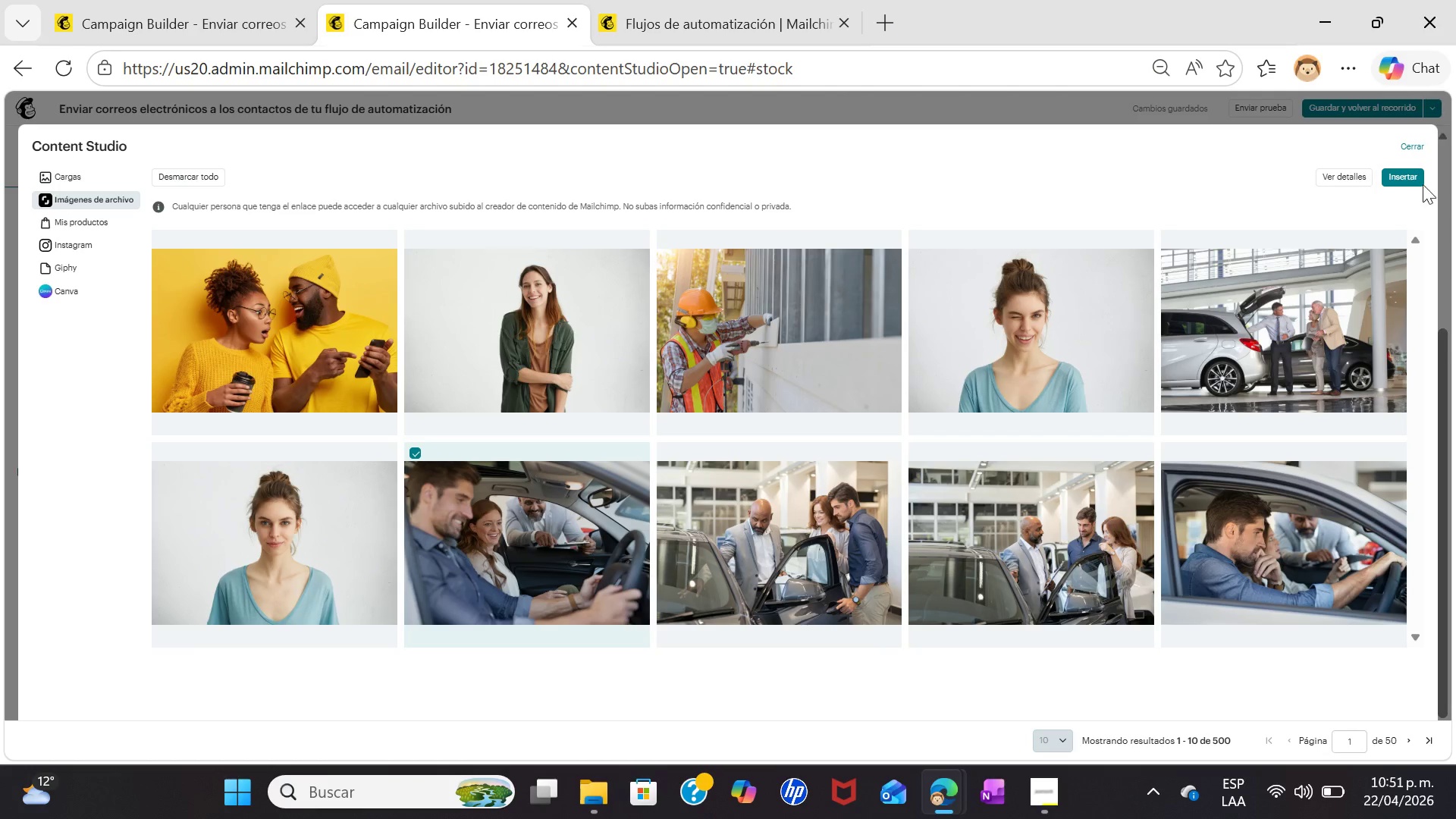 
left_click([1414, 175])
 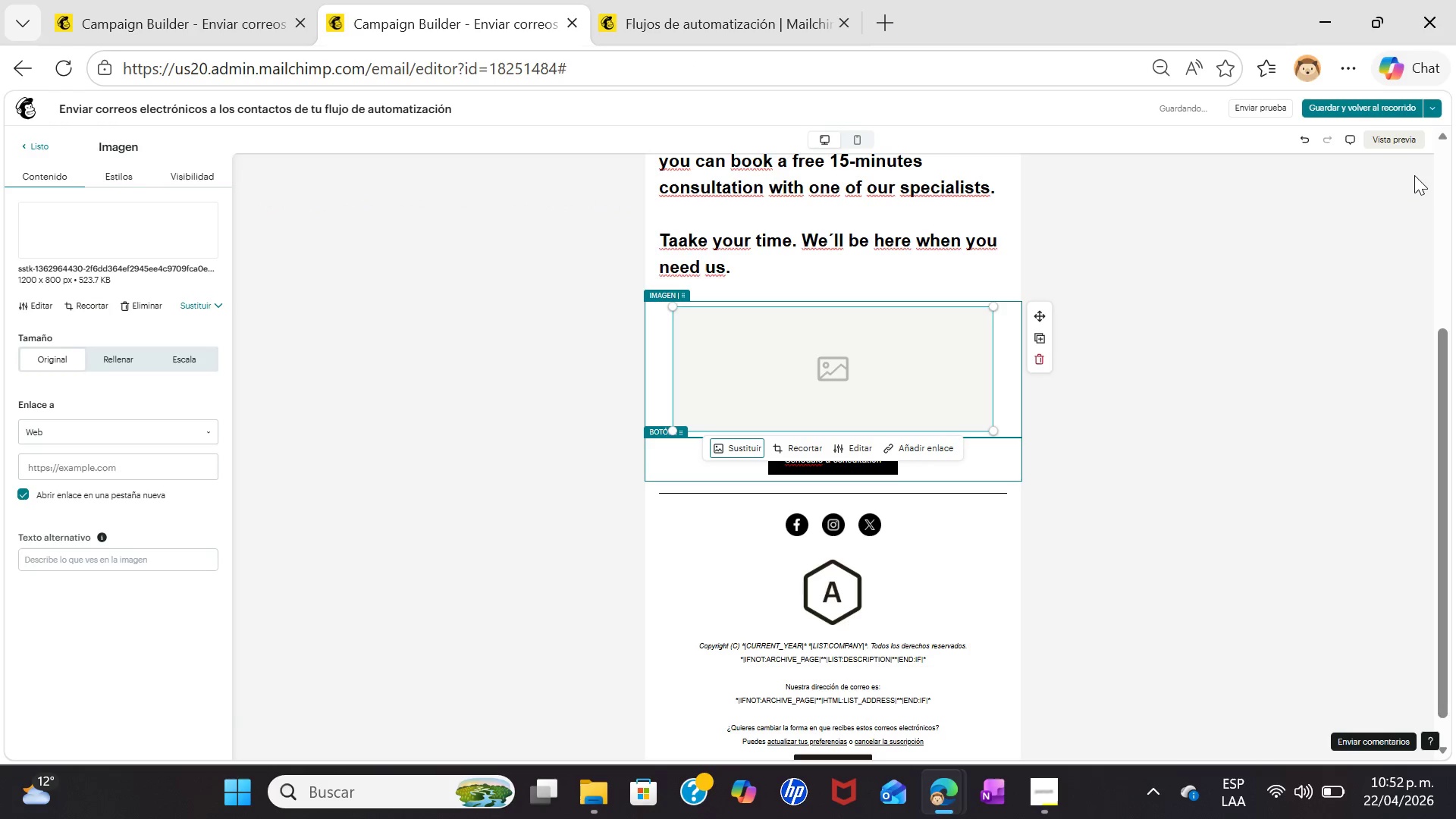 
wait(12.02)
 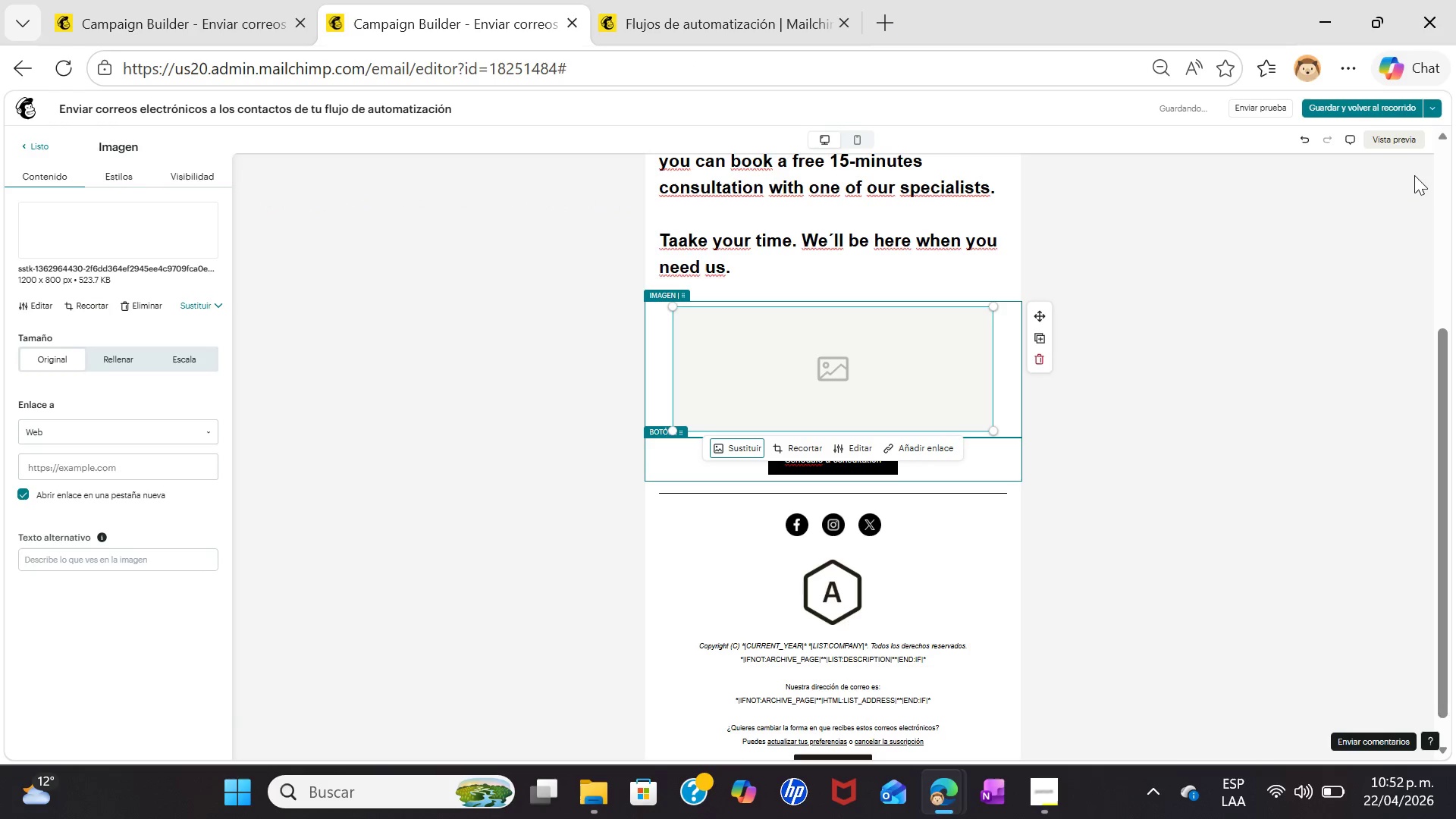 
left_click([287, 0])
 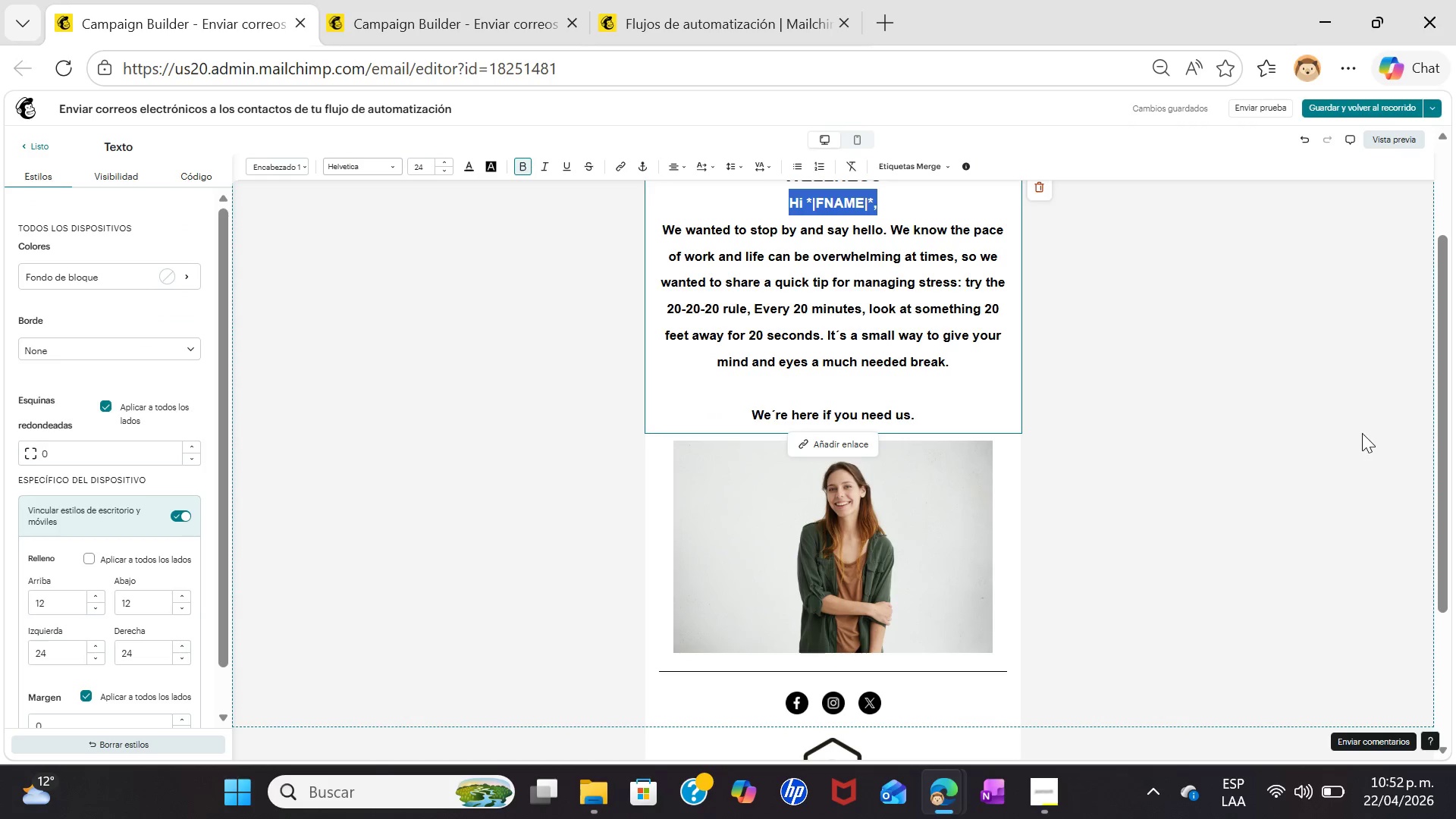 
wait(5.84)
 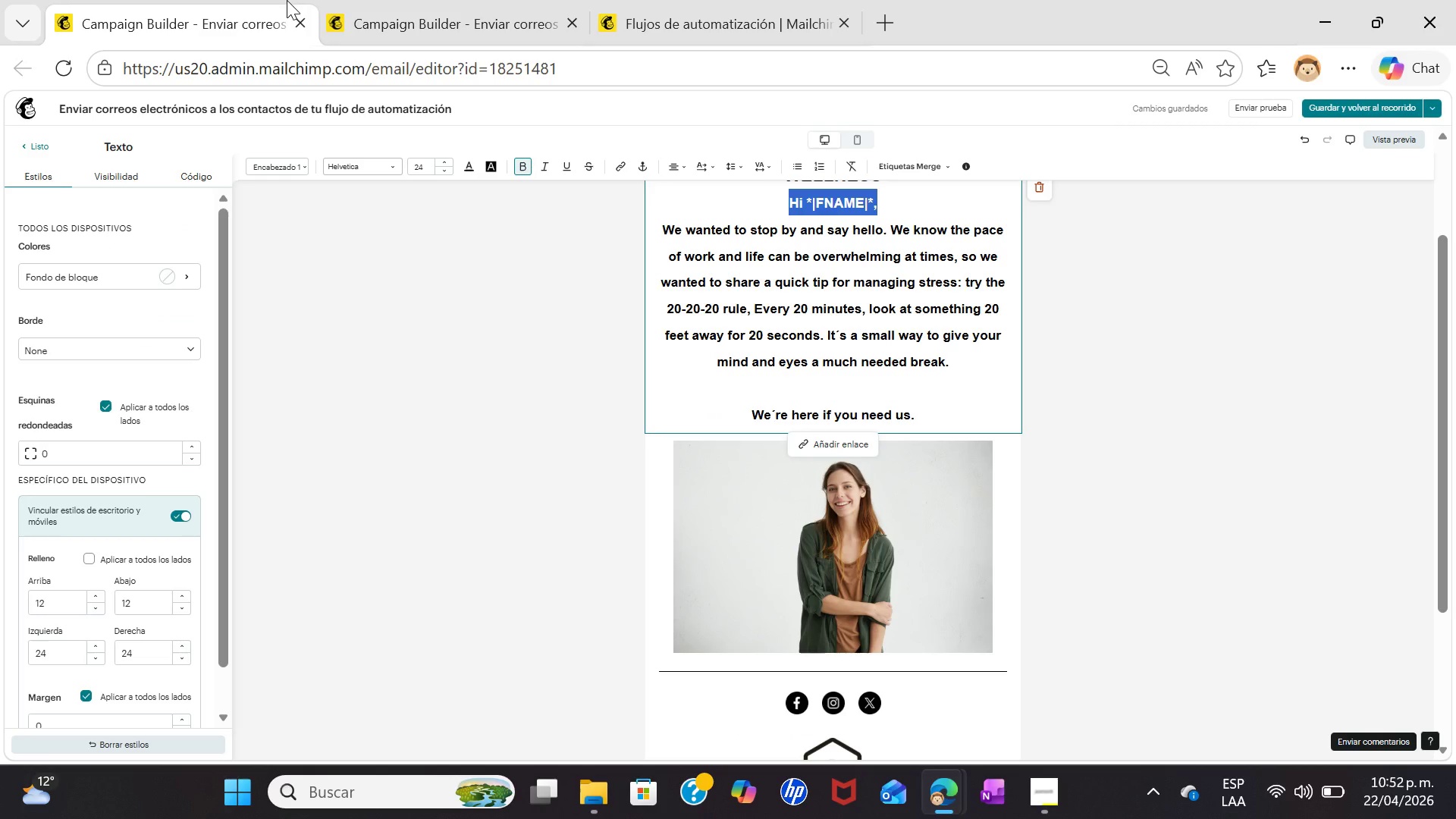 
left_click_drag(start_coordinate=[1440, 440], to_coordinate=[1447, 485])
 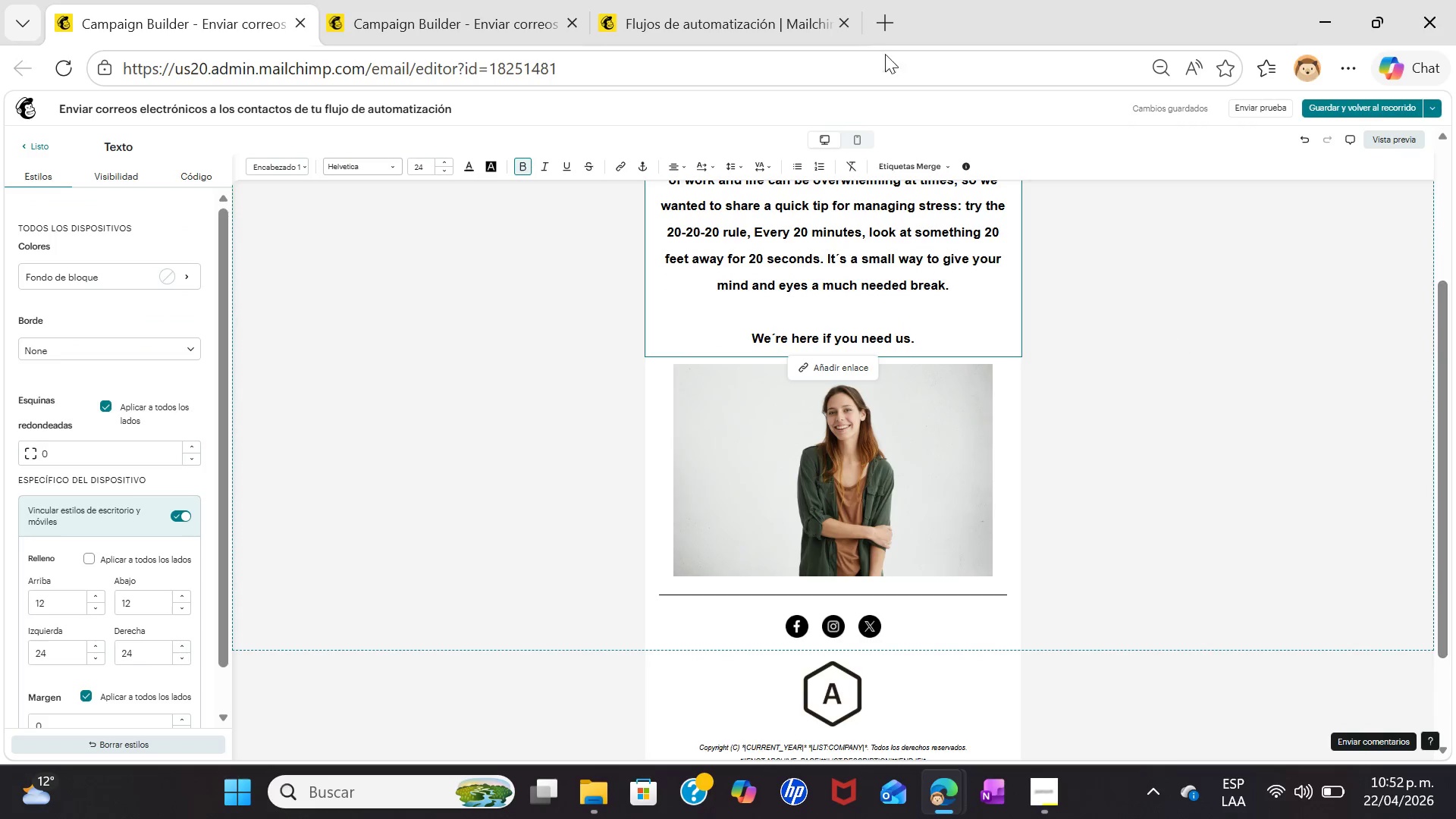 
left_click([741, 0])
 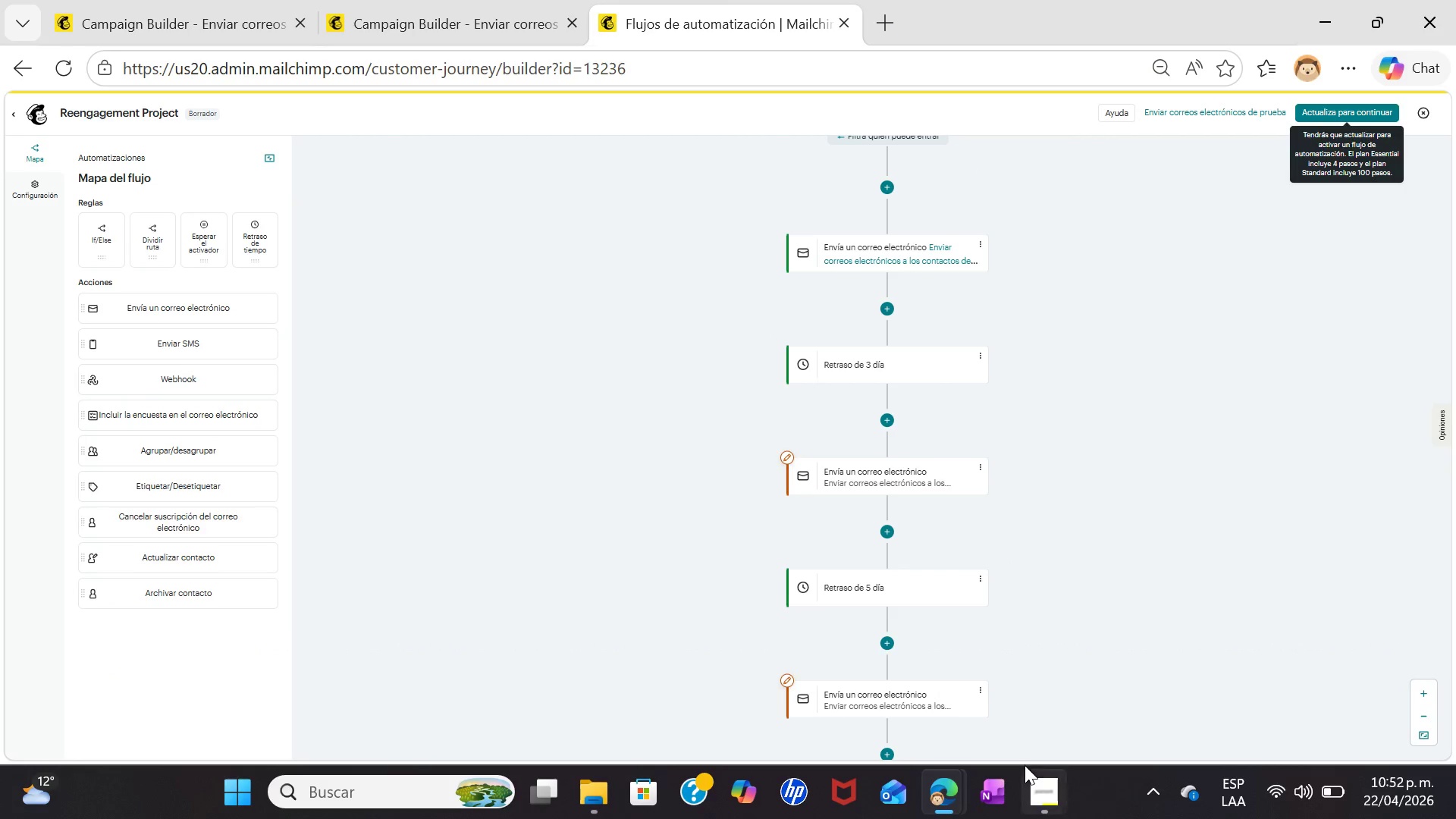 
left_click([1055, 789])